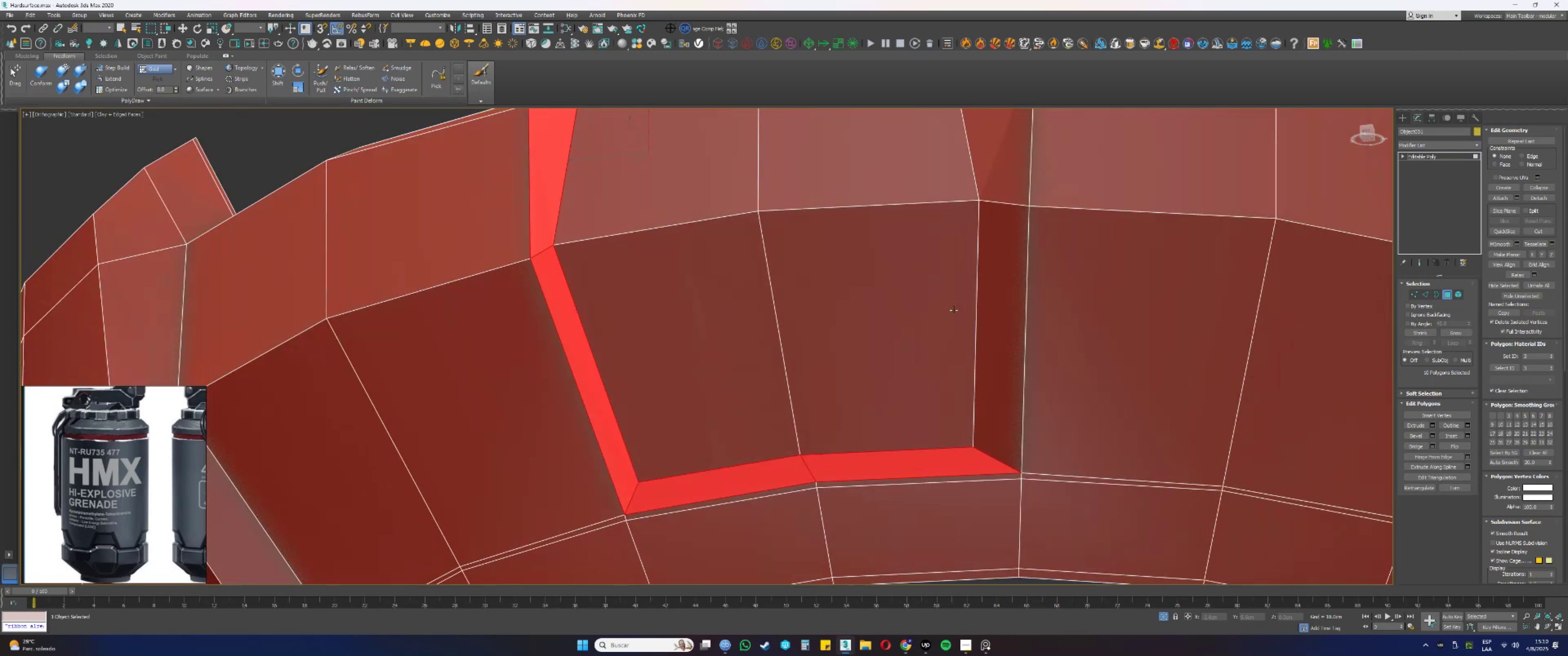 
hold_key(key=ControlLeft, duration=0.67)
left_click([1006, 182])
 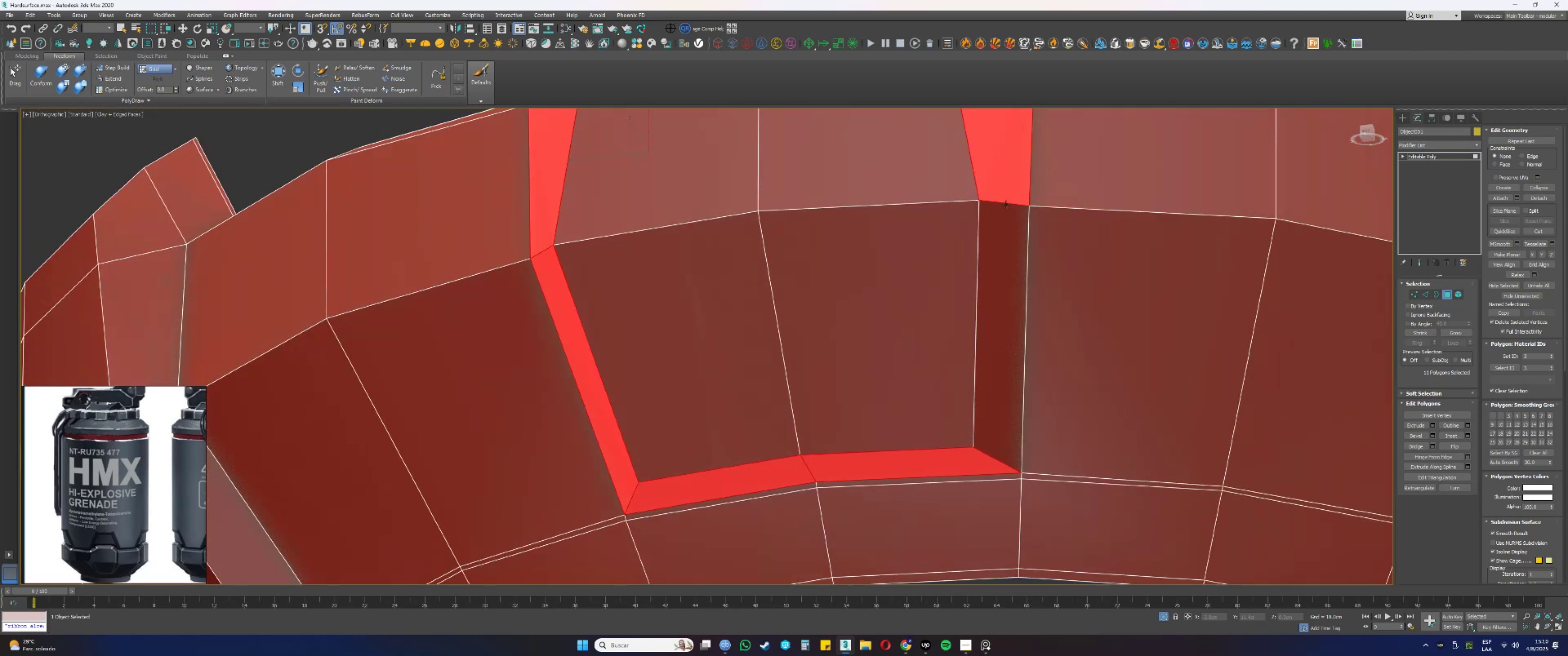 
double_click([1002, 222])
 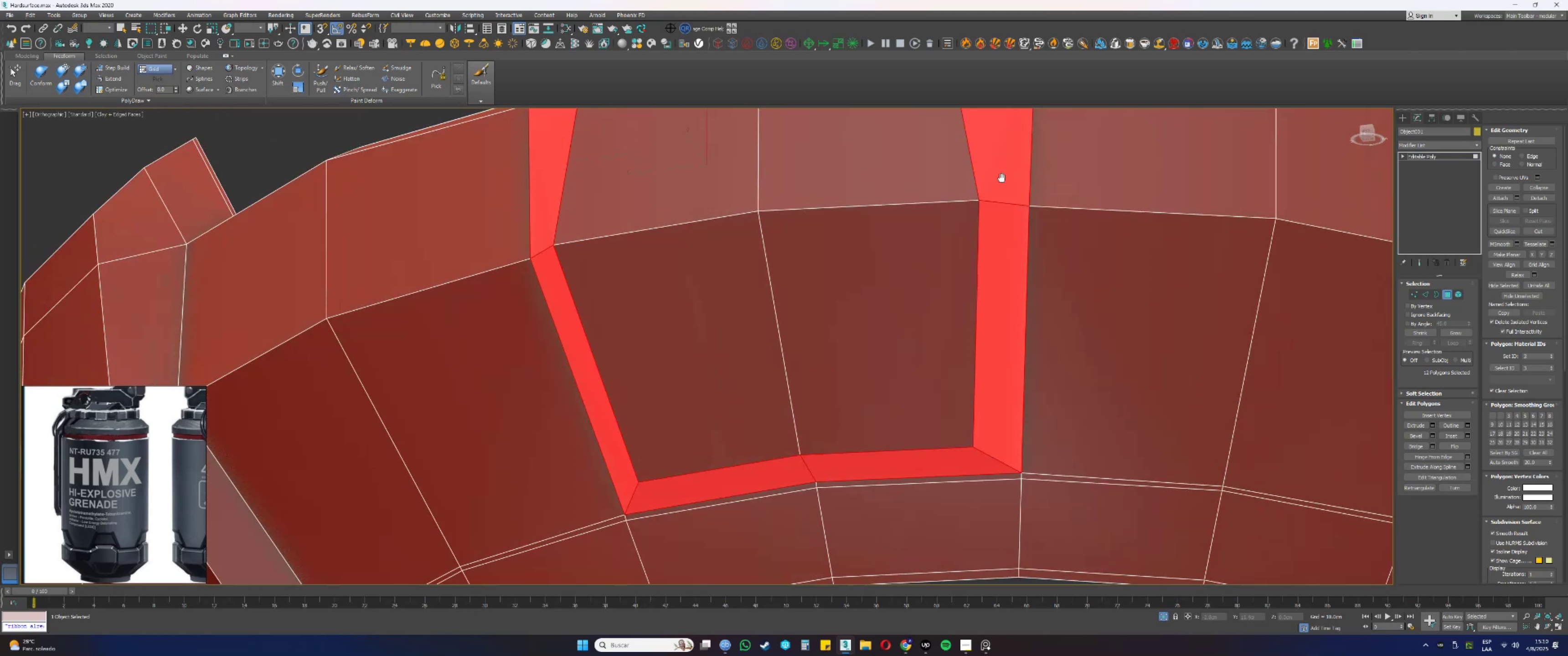 
hold_key(key=AltLeft, duration=0.38)
 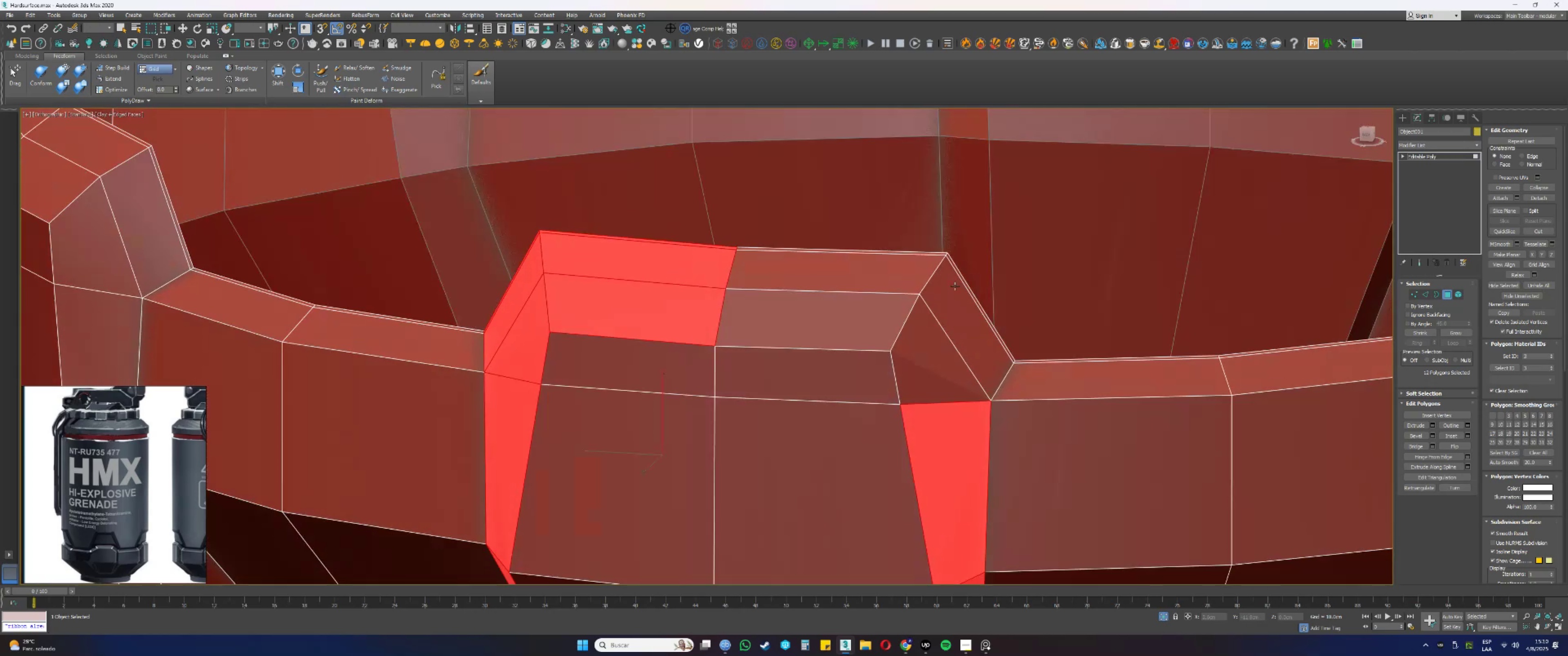 
scroll: coordinate [955, 270], scroll_direction: up, amount: 2.0
 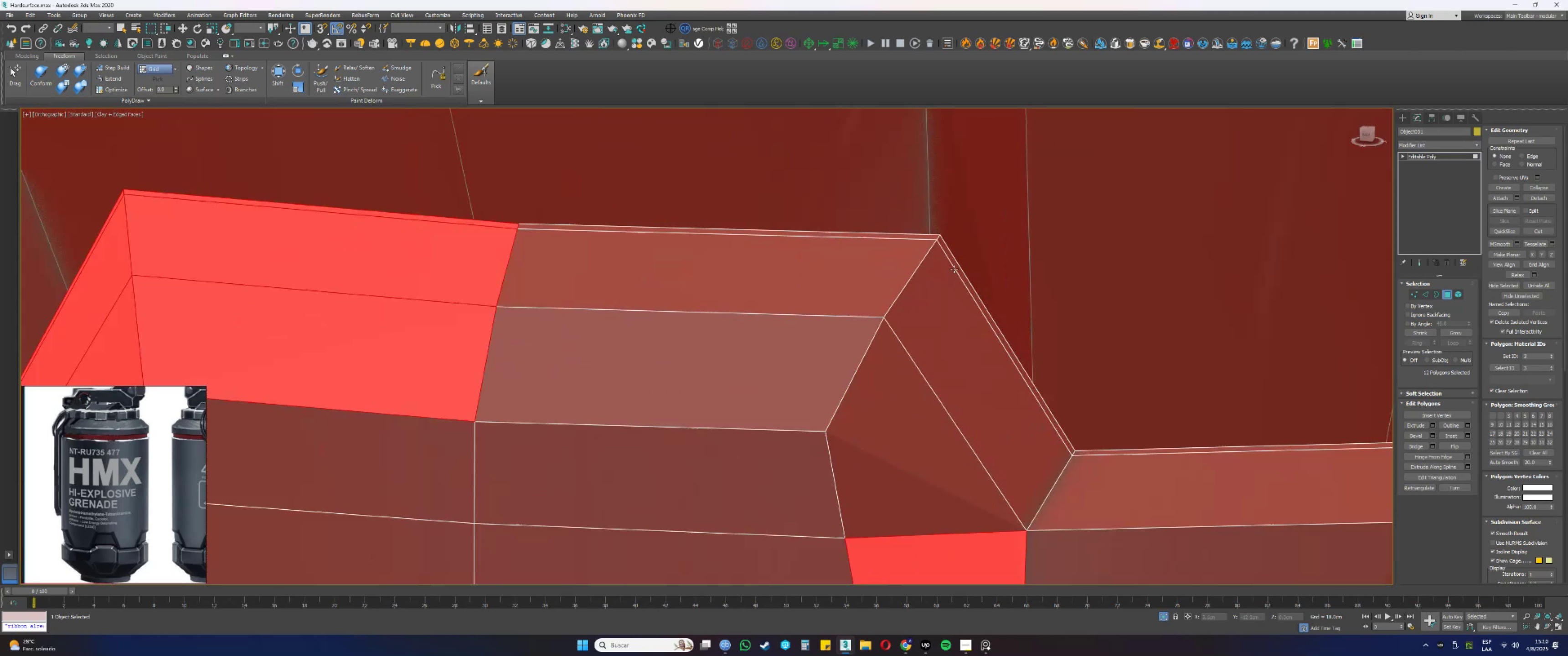 
hold_key(key=ControlLeft, duration=1.53)
left_click([942, 242])
 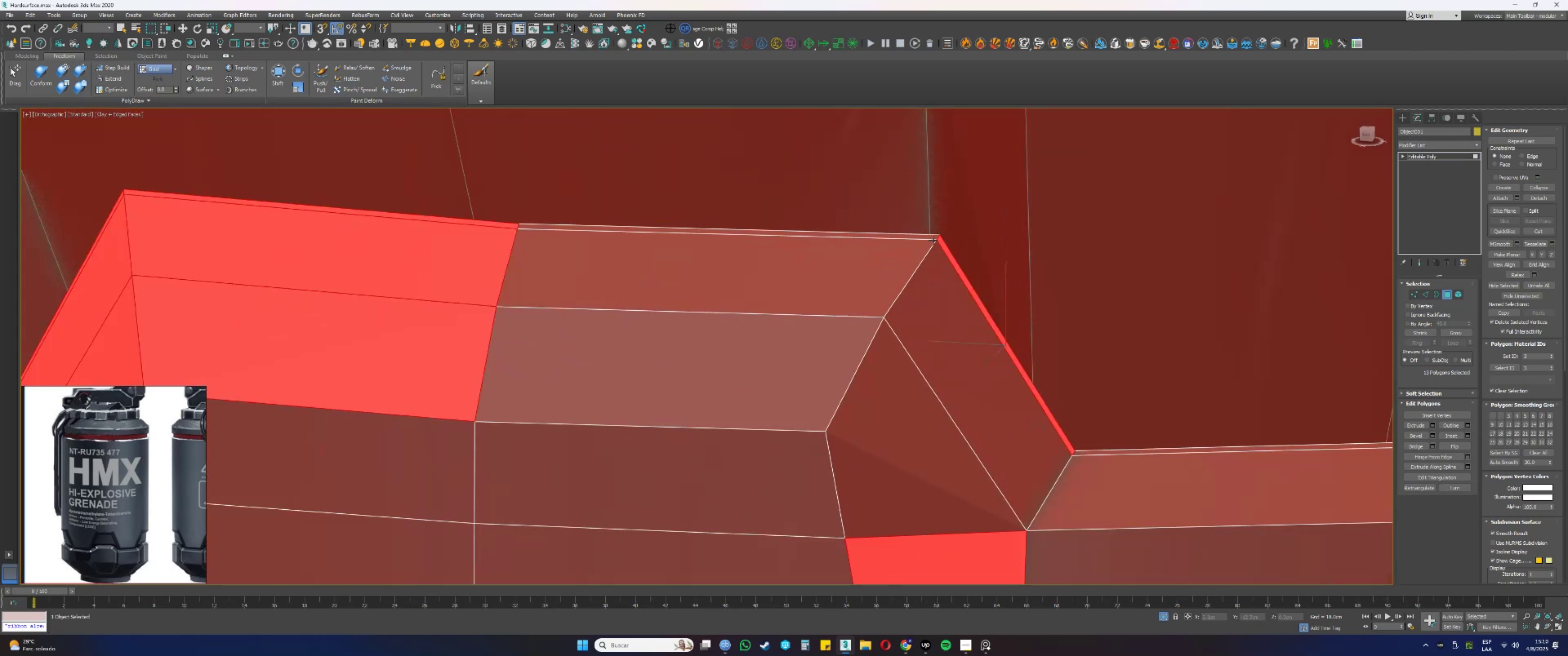 
double_click([928, 237])
 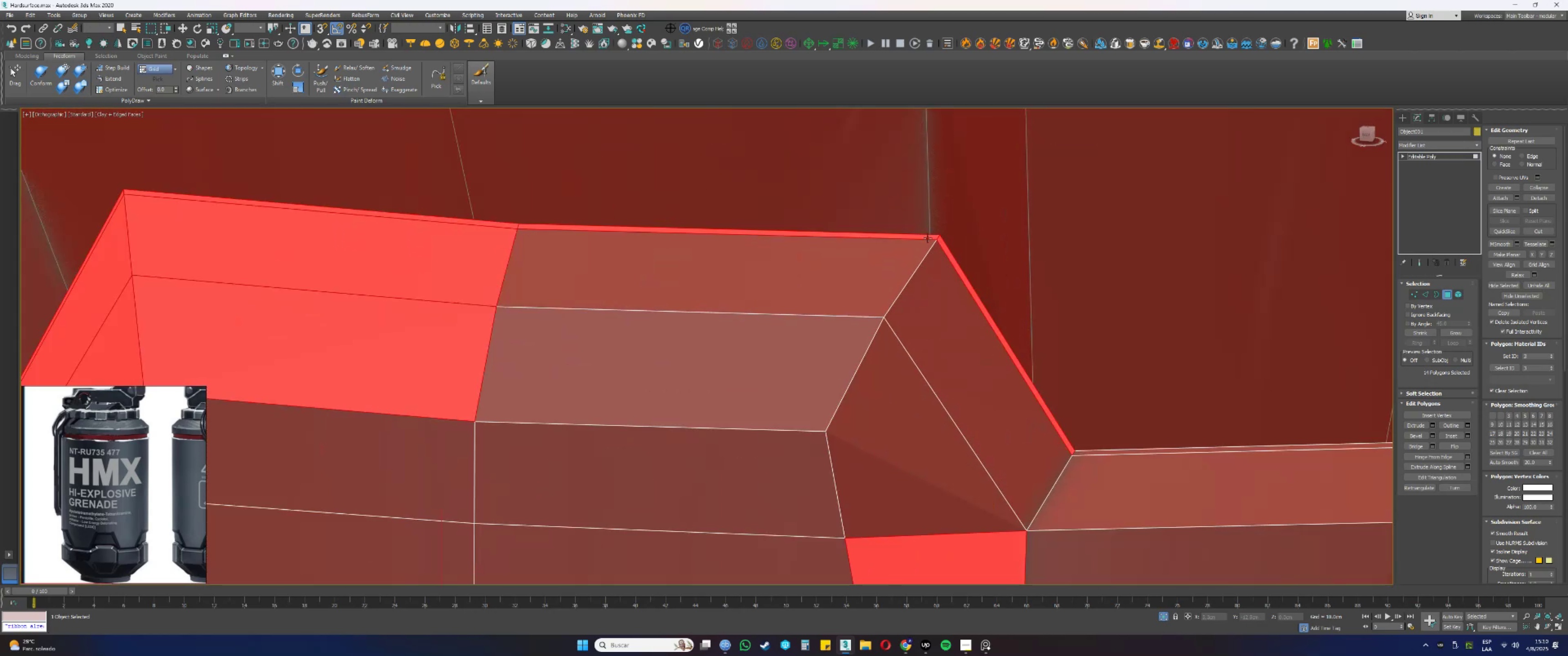 
triple_click([914, 252])
 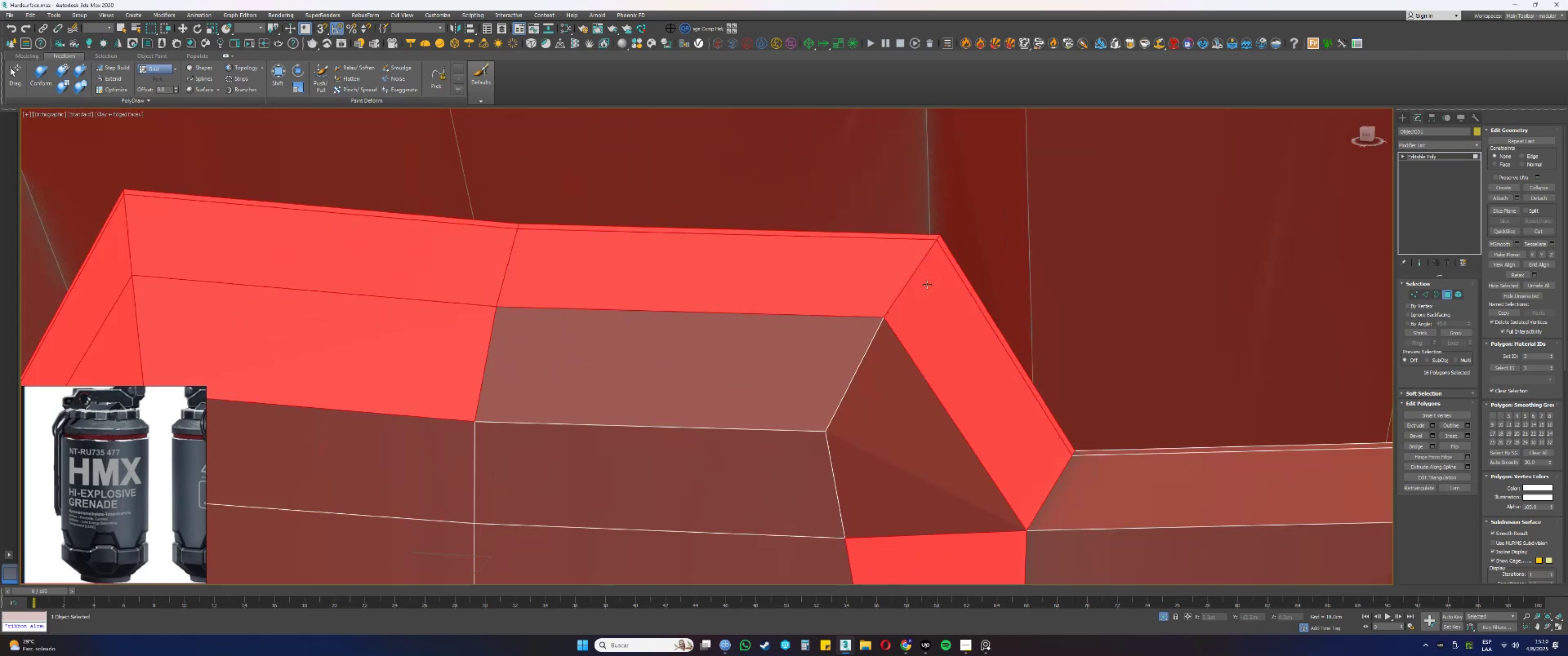 
triple_click([810, 331])
 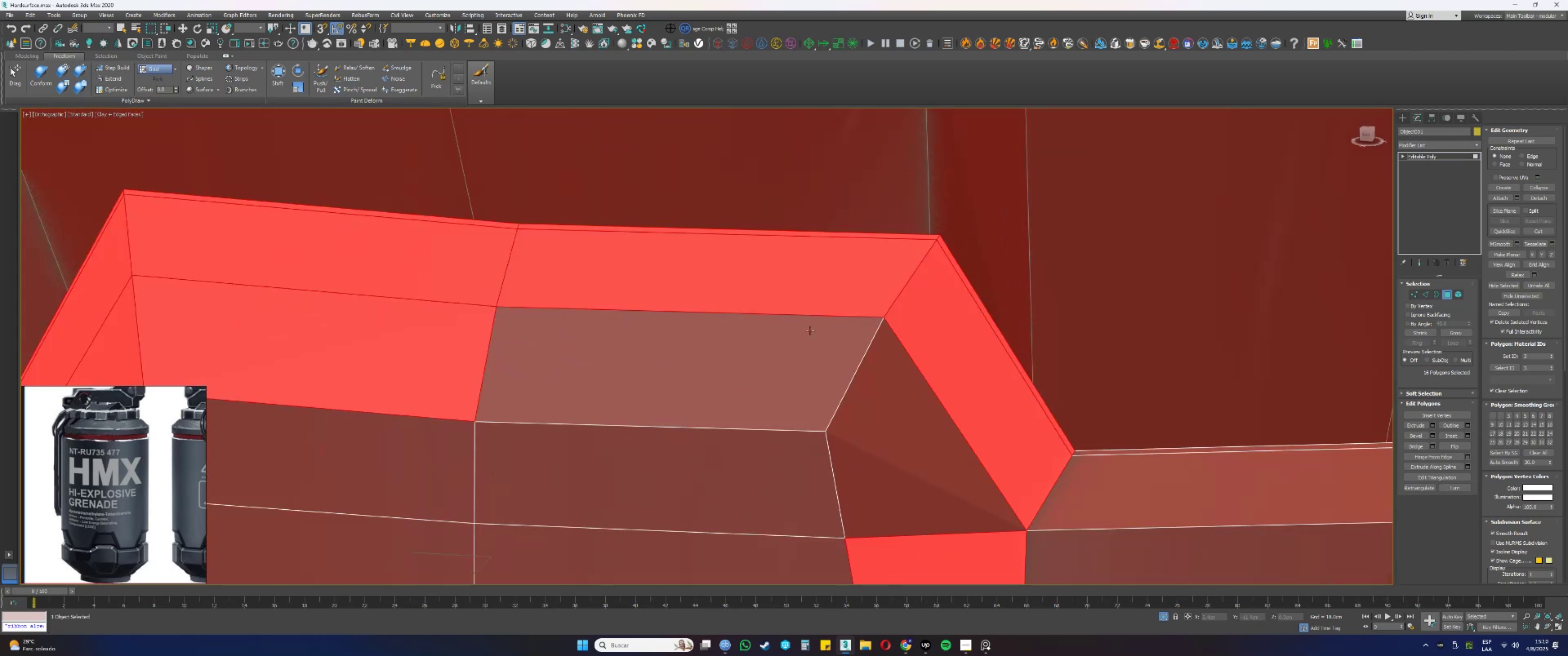 
key(Control+ControlLeft)
 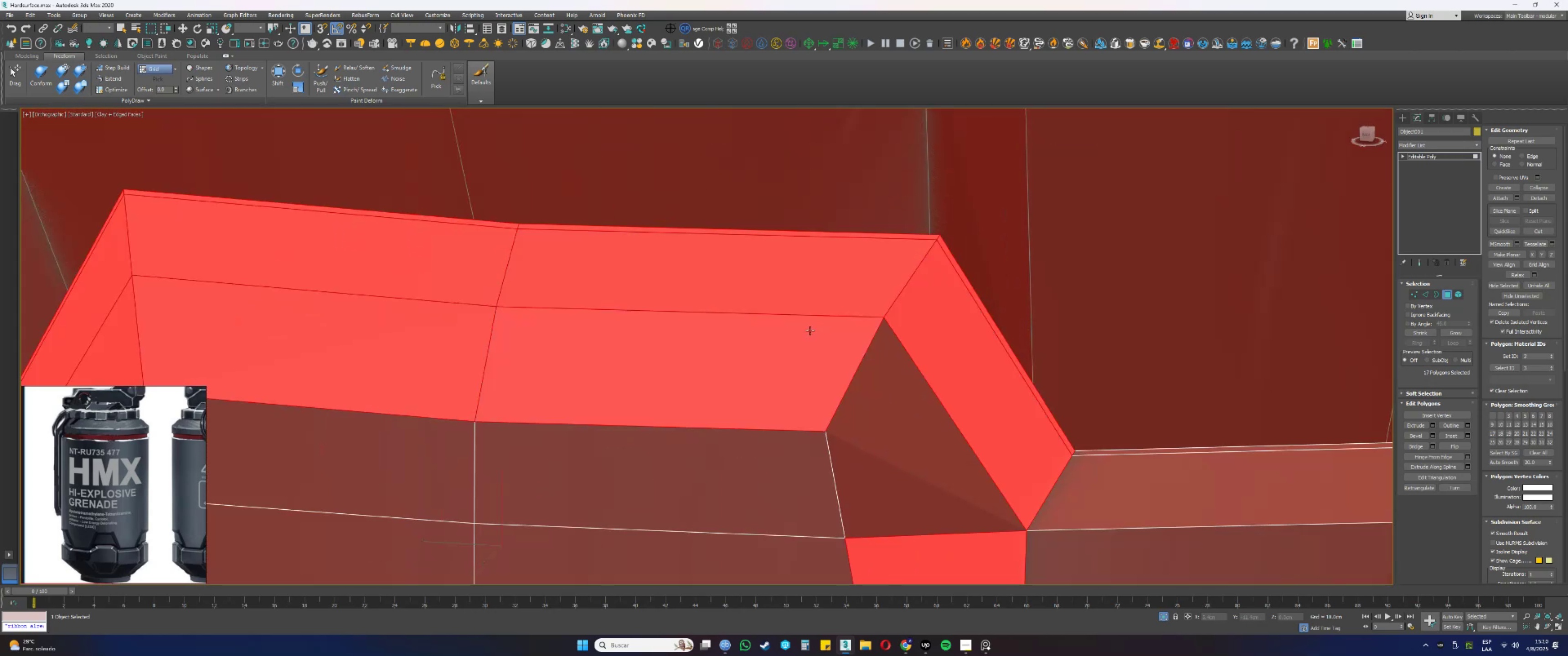 
key(Control+ControlLeft)
 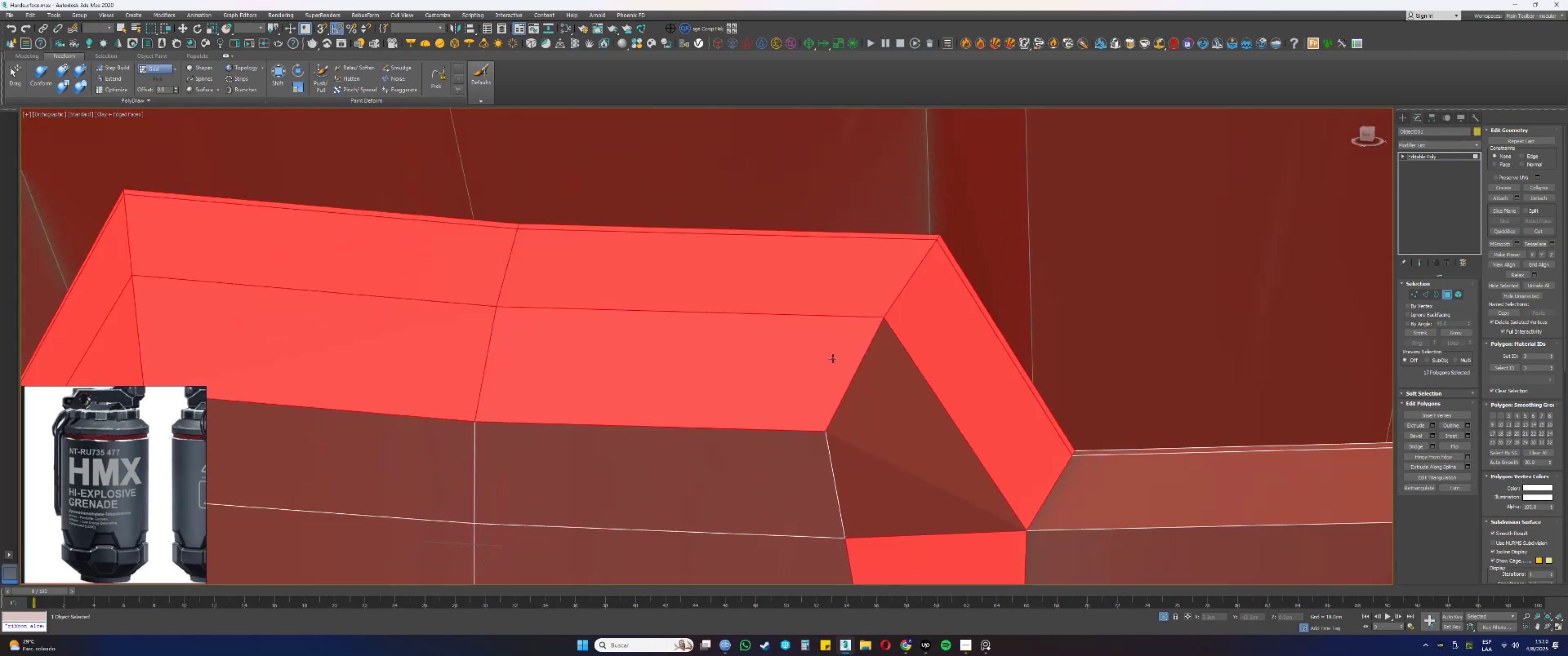 
key(Control+ControlLeft)
 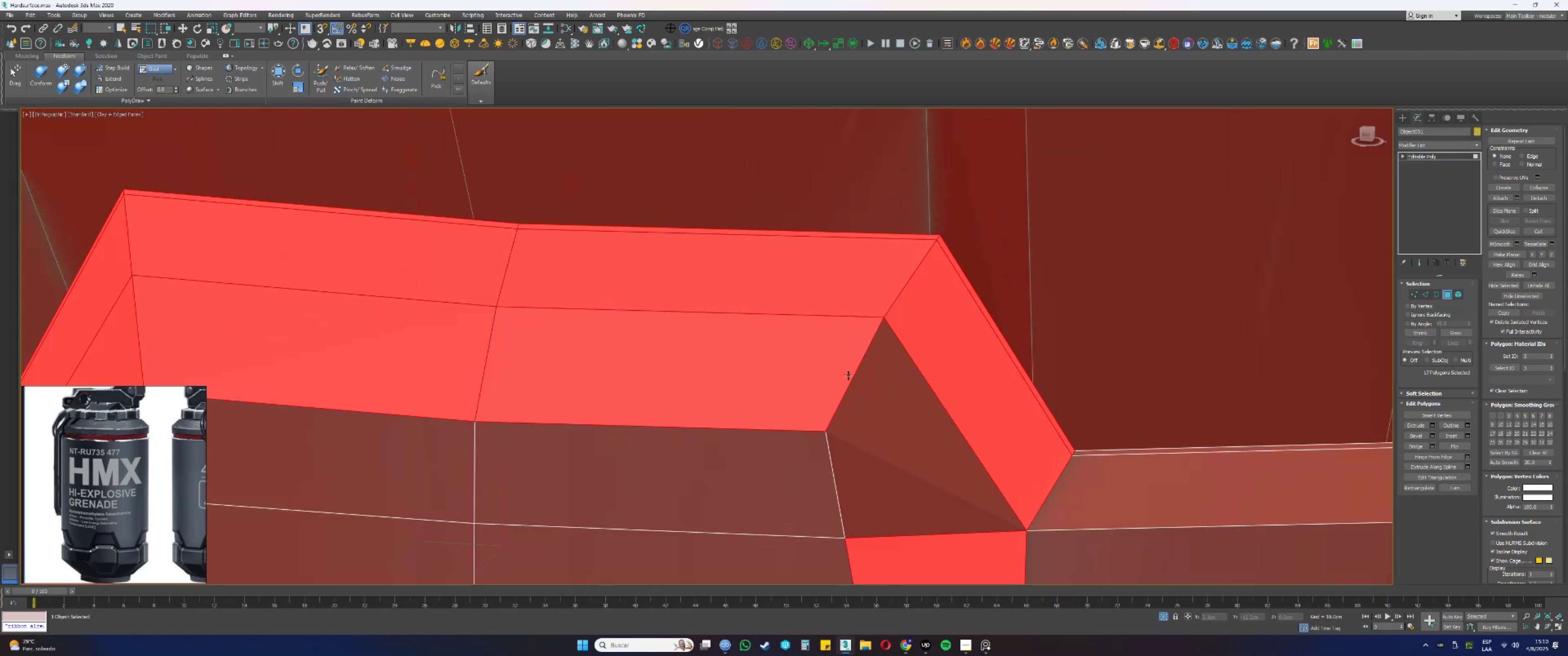 
key(Control+ControlLeft)
 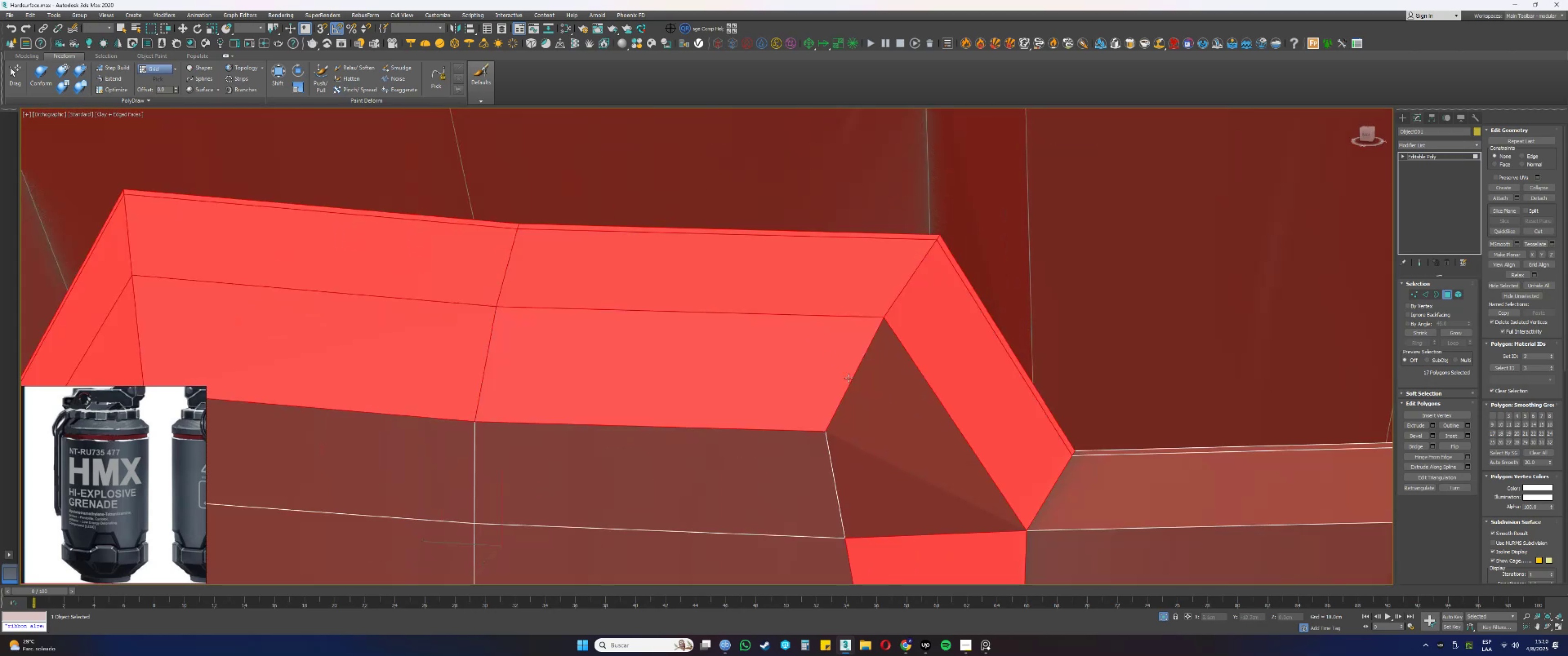 
key(Control+ControlLeft)
 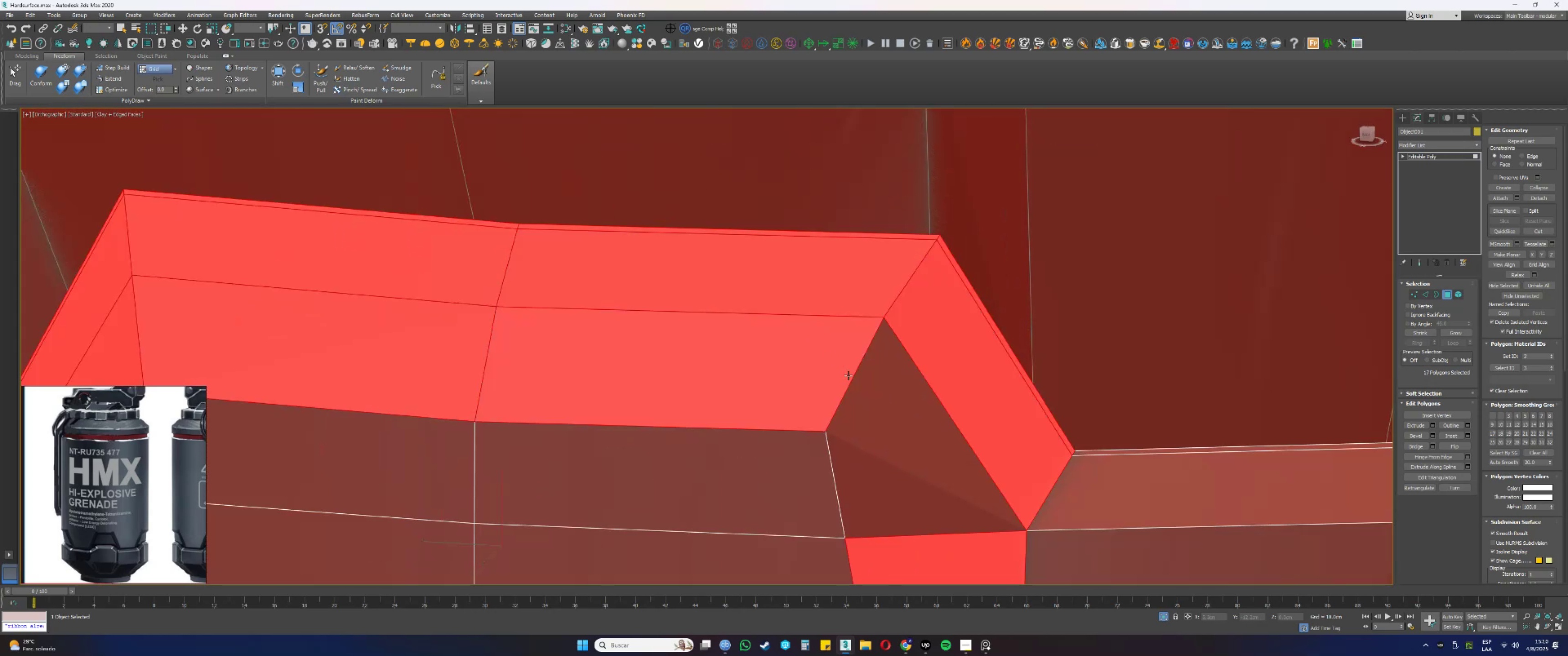 
key(Control+ControlLeft)
 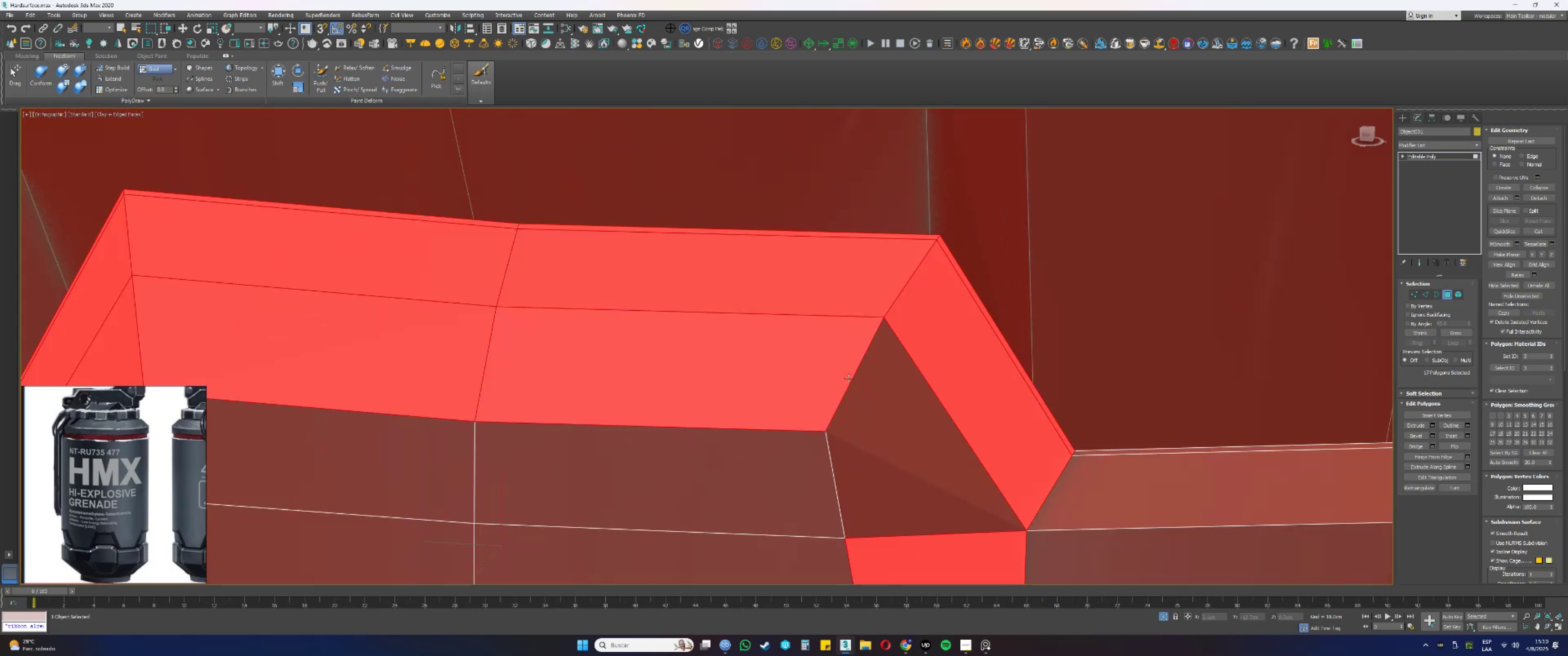 
key(Control+ControlLeft)
 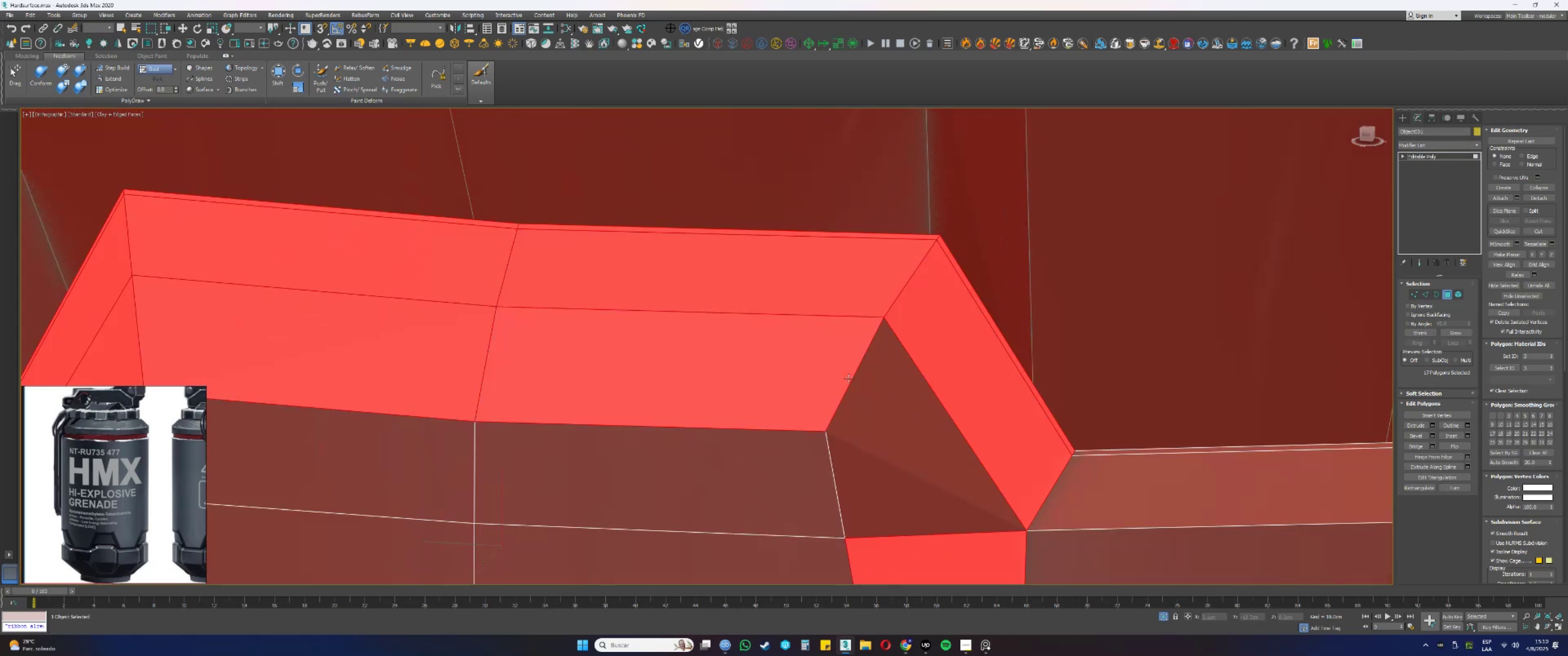 
key(Control+ControlLeft)
 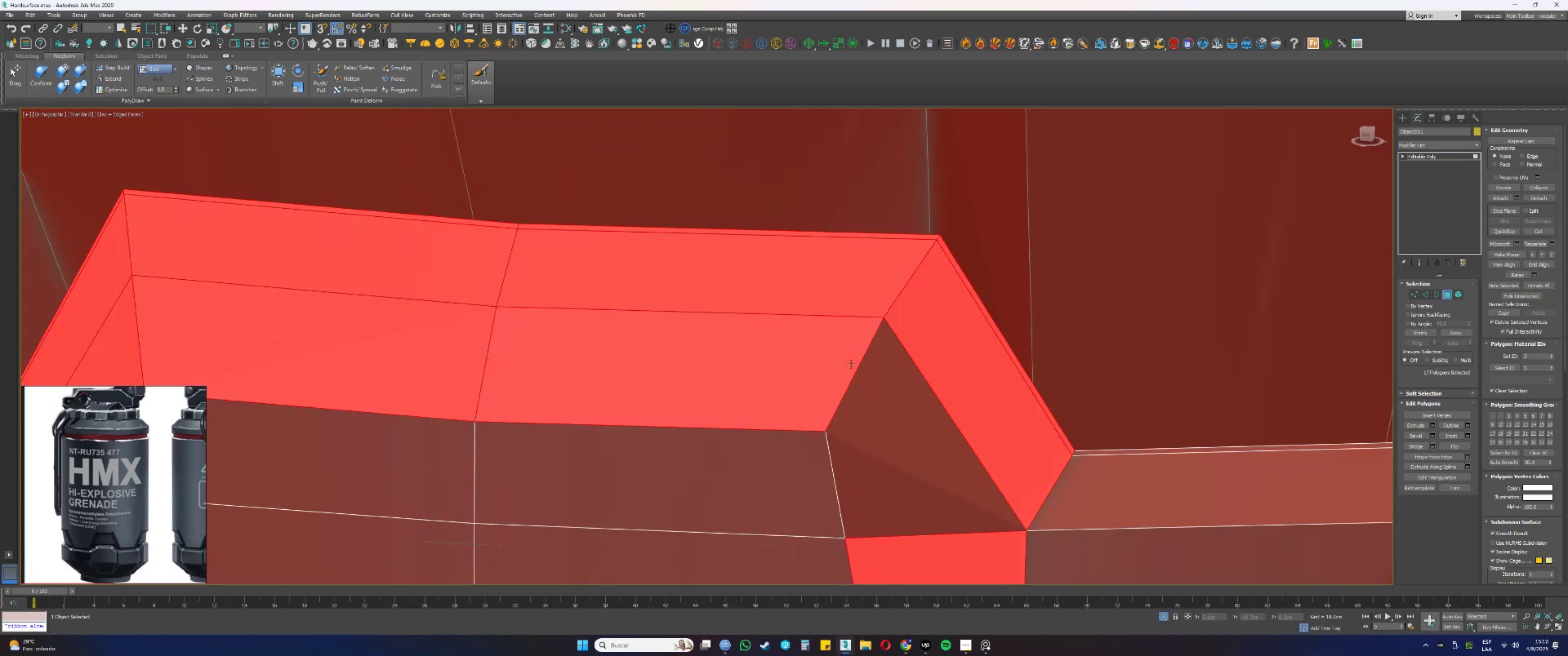 
scroll: coordinate [853, 274], scroll_direction: down, amount: 4.0
 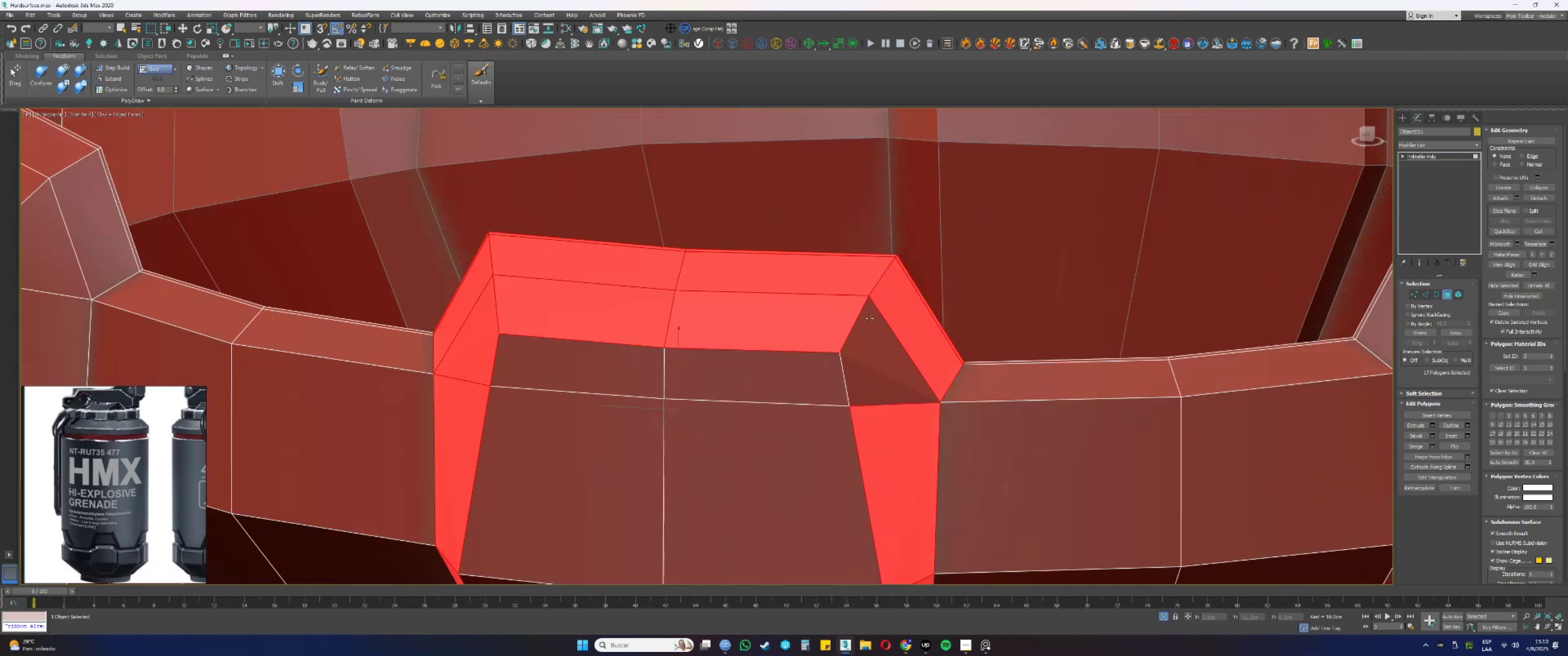 
key(Control+ControlLeft)
 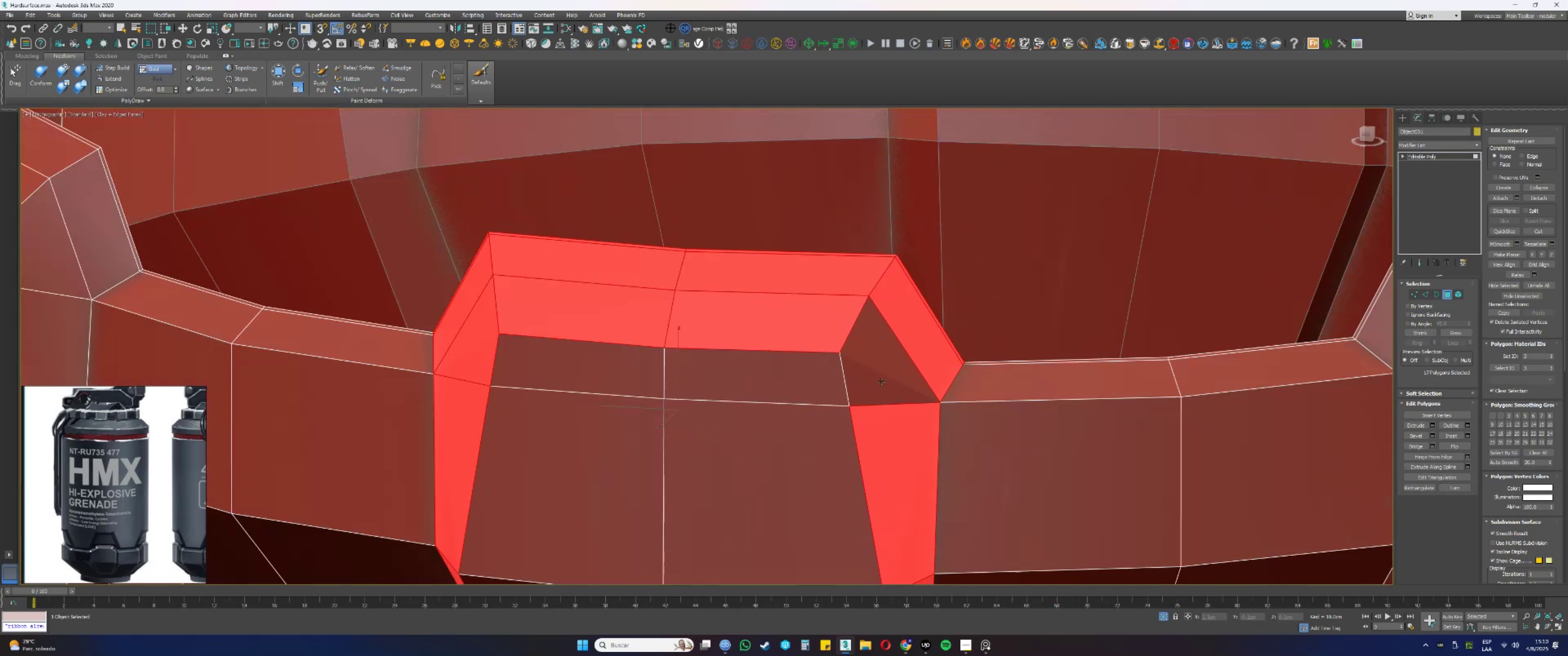 
left_click([881, 381])
 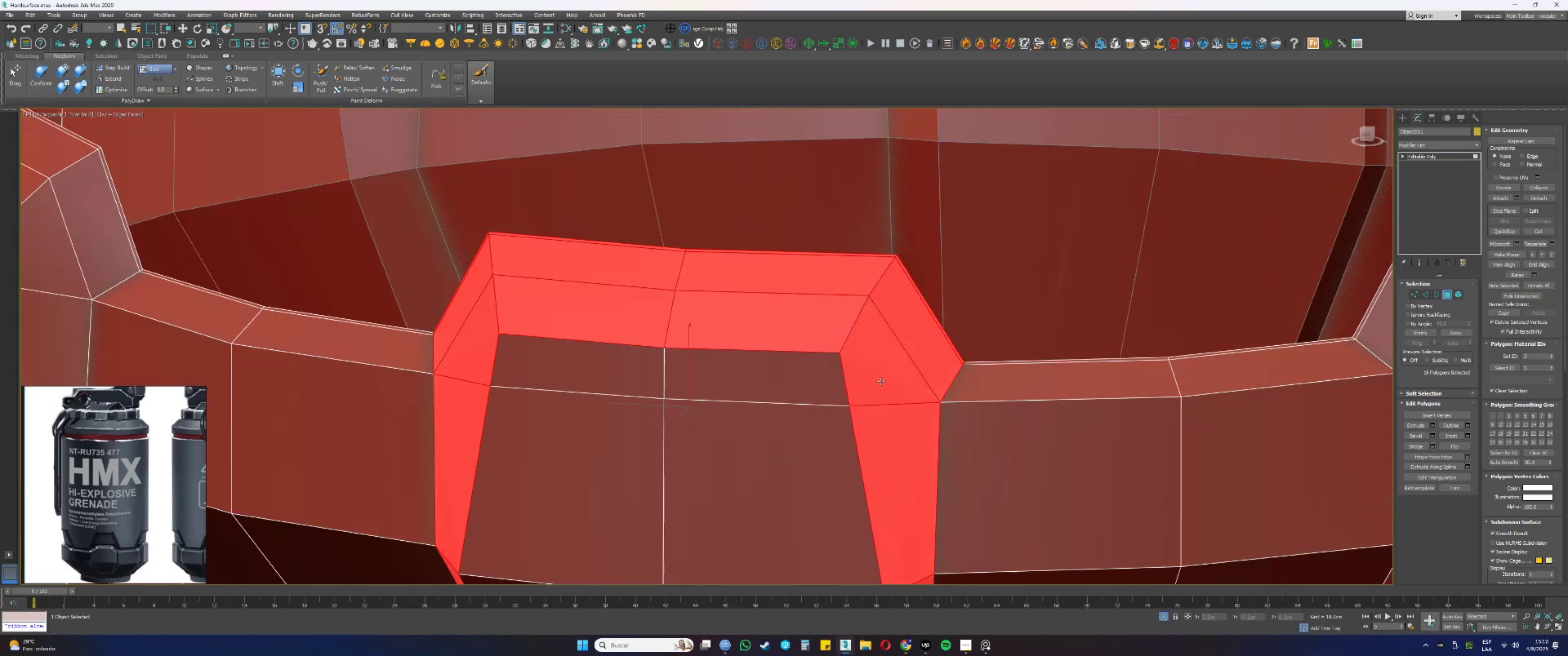 
scroll: coordinate [860, 393], scroll_direction: down, amount: 2.0
 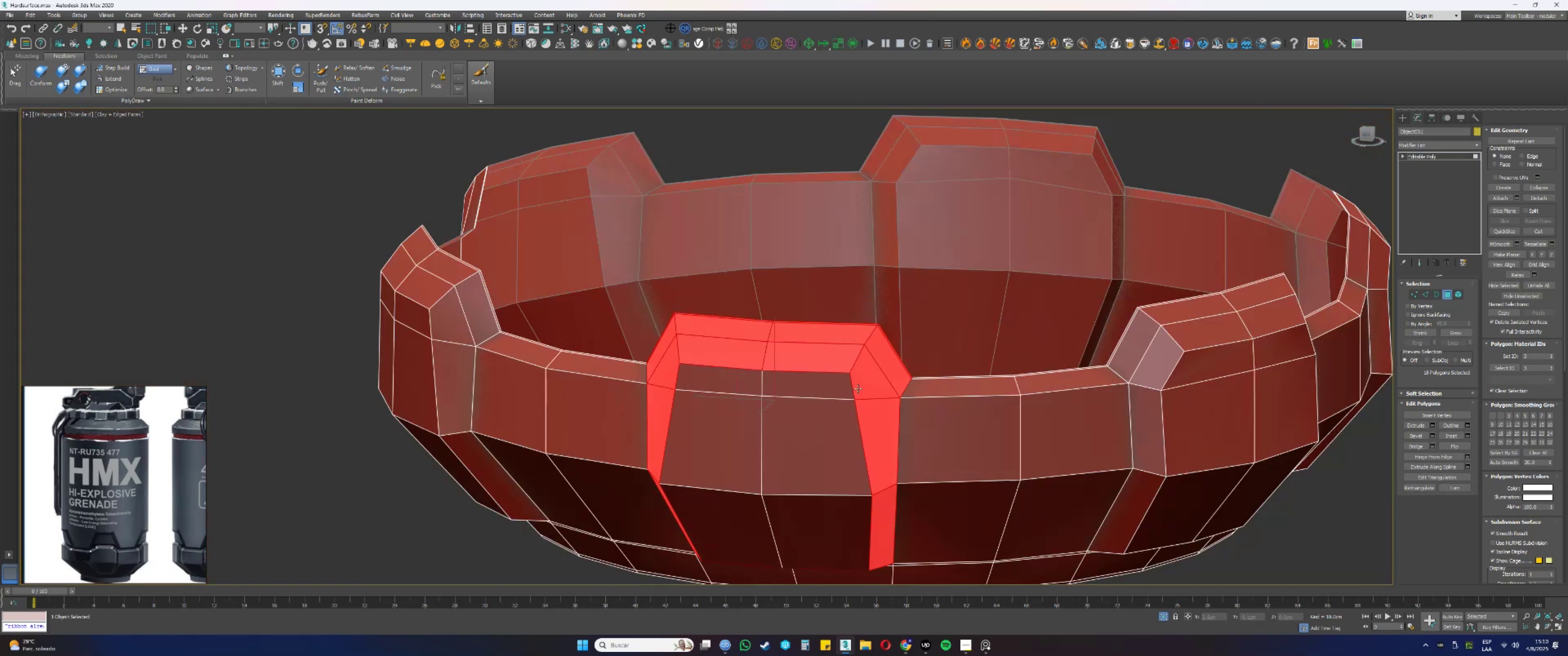 
key(F3)
 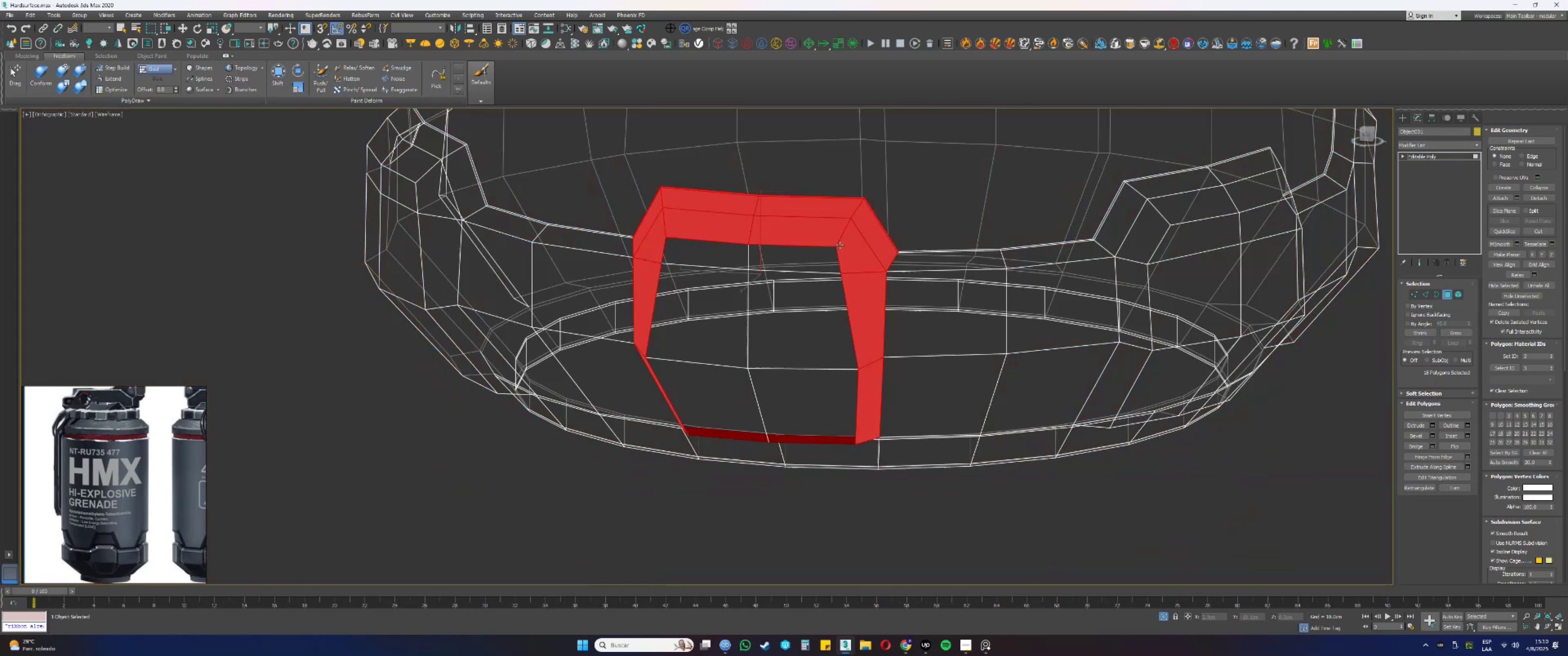 
hold_key(key=AltLeft, duration=0.73)
 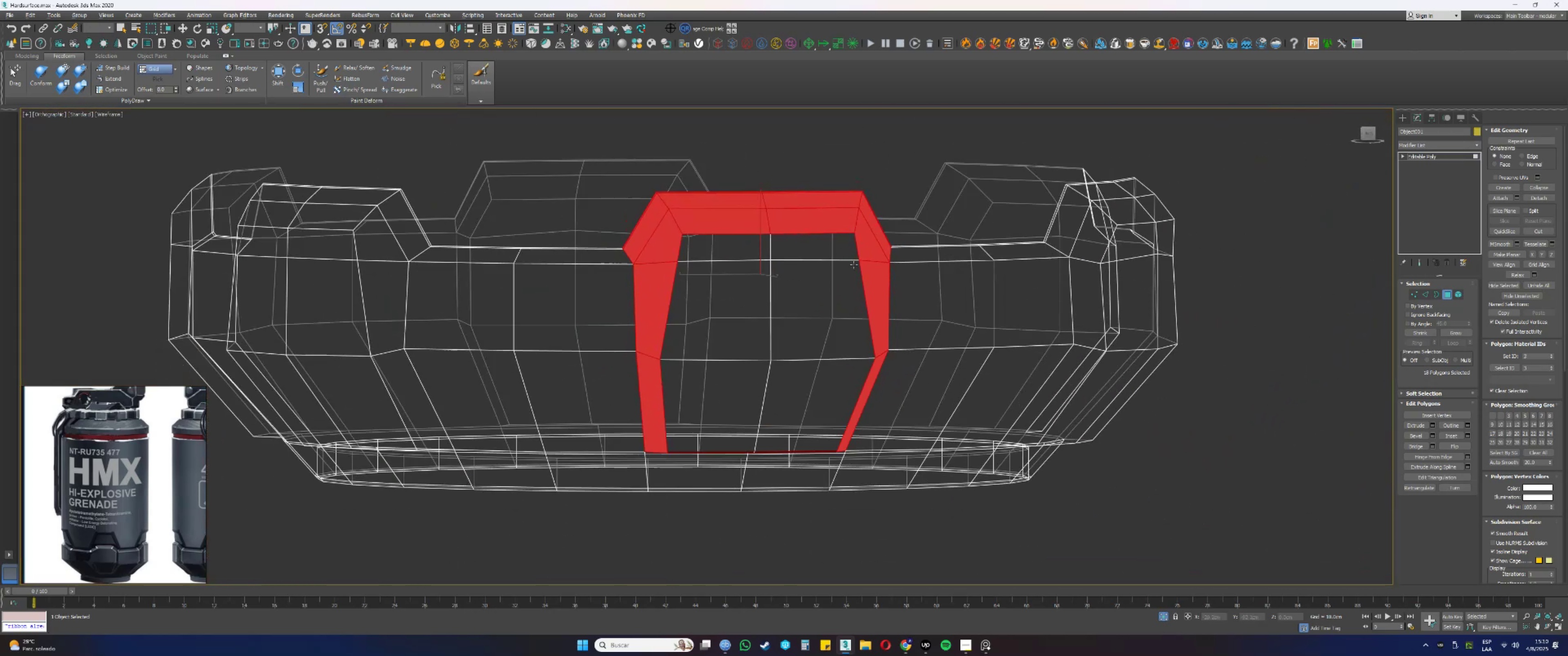 
key(F3)
 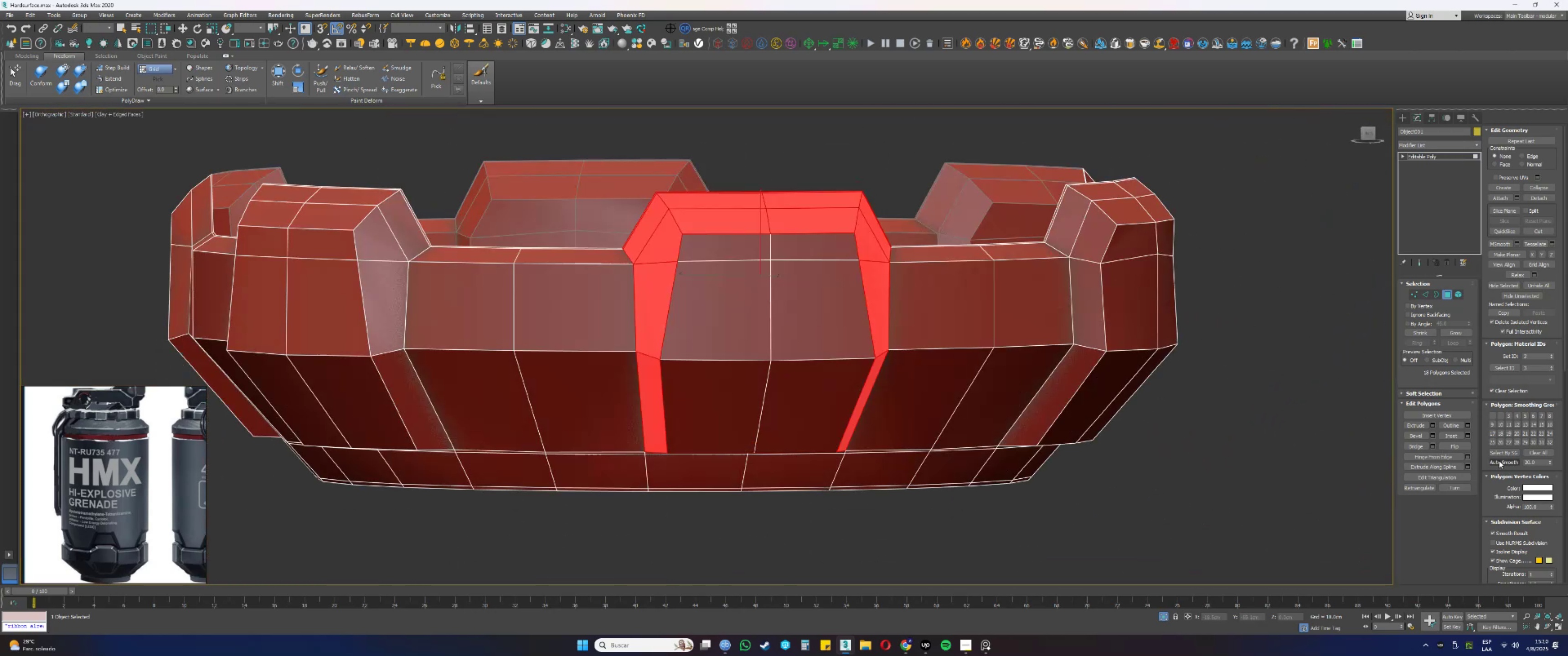 
hold_key(key=AltLeft, duration=0.41)
 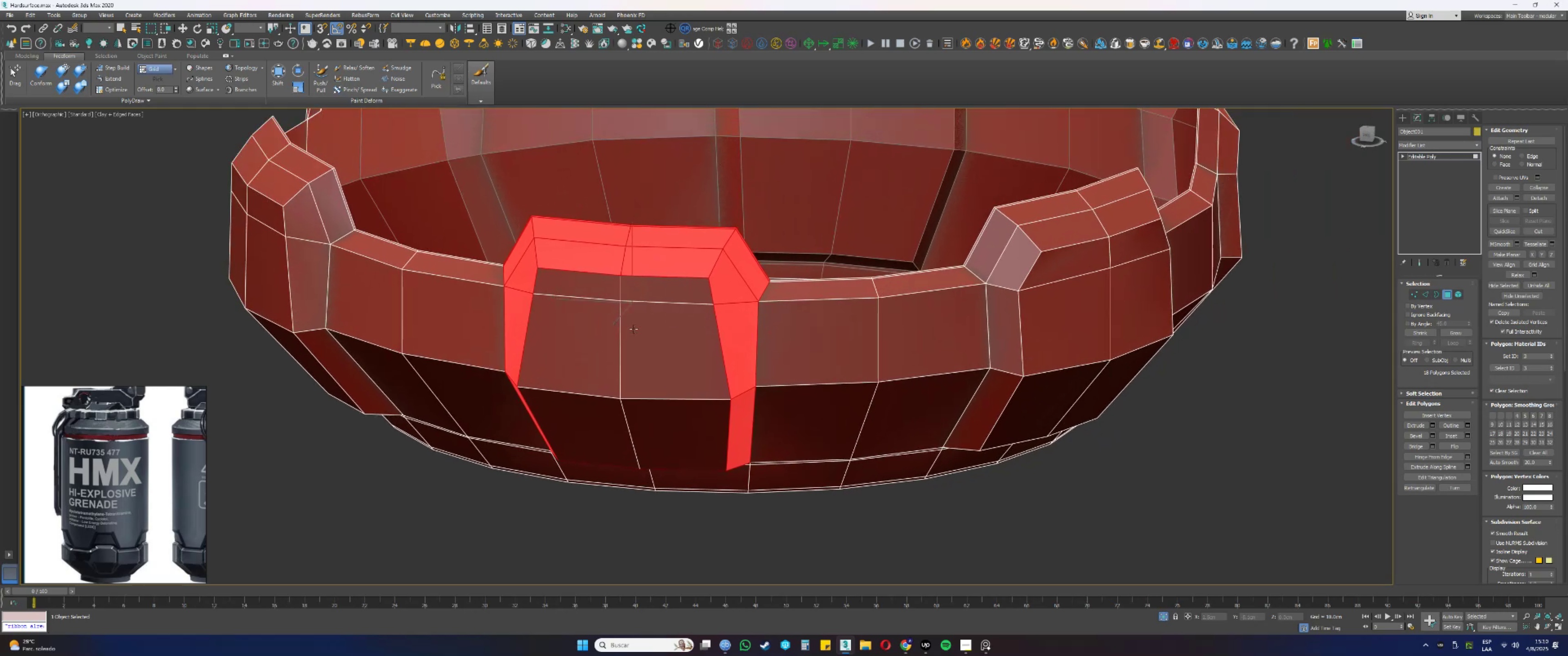 
key(Alt+AltLeft)
 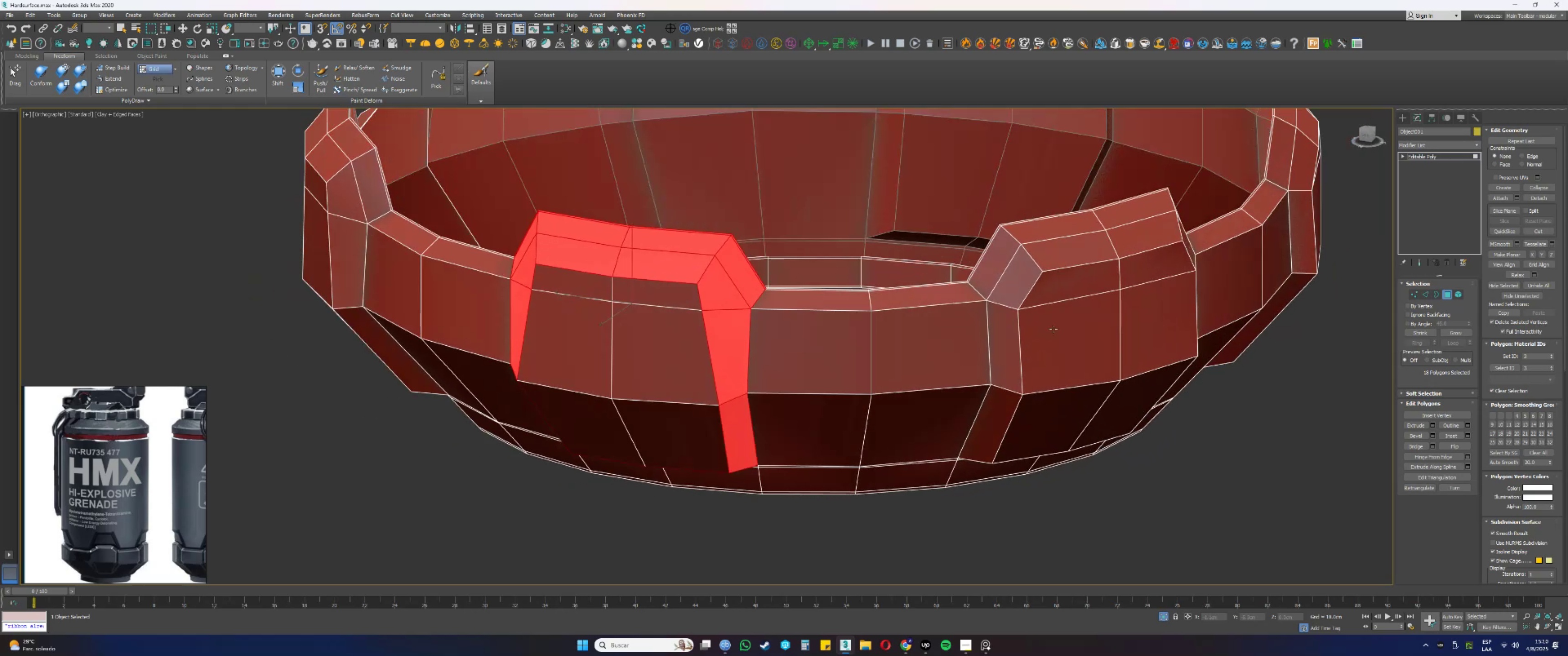 
scroll: coordinate [985, 309], scroll_direction: up, amount: 1.0
 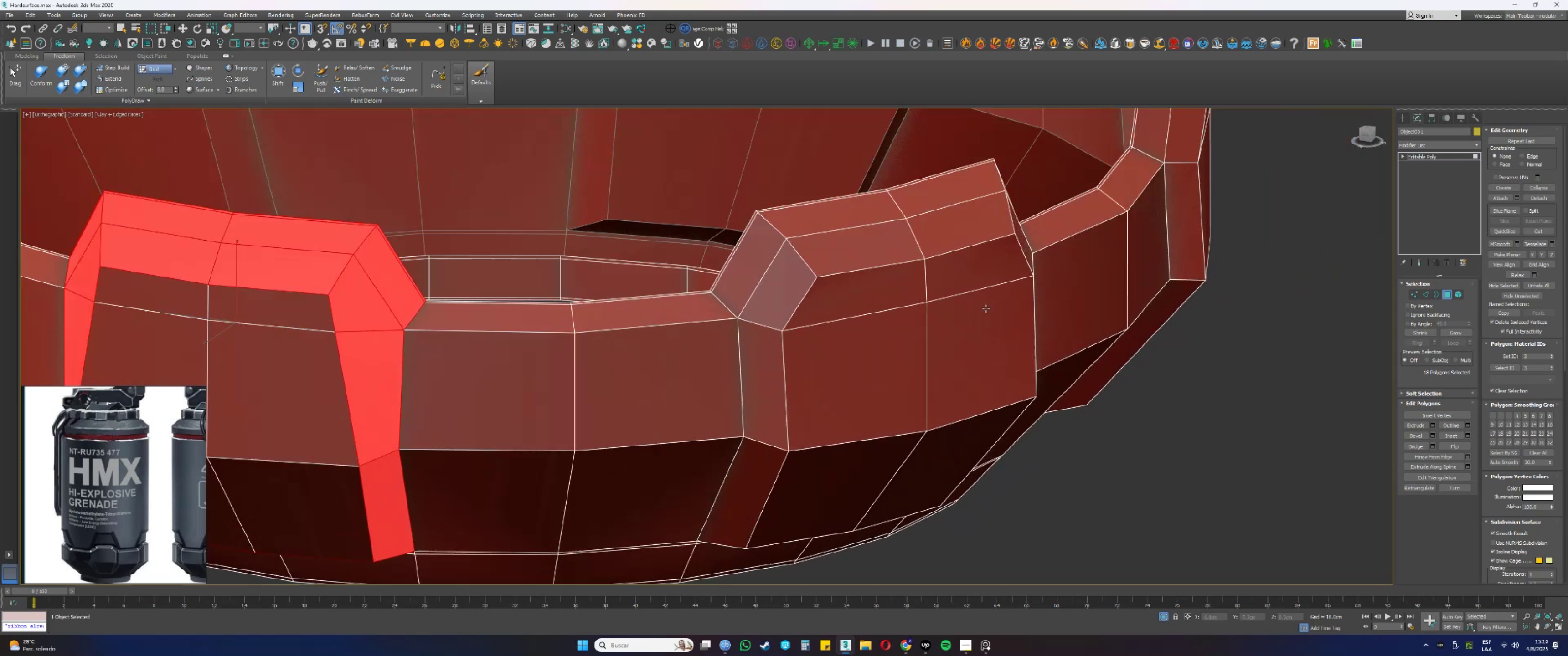 
key(1)
 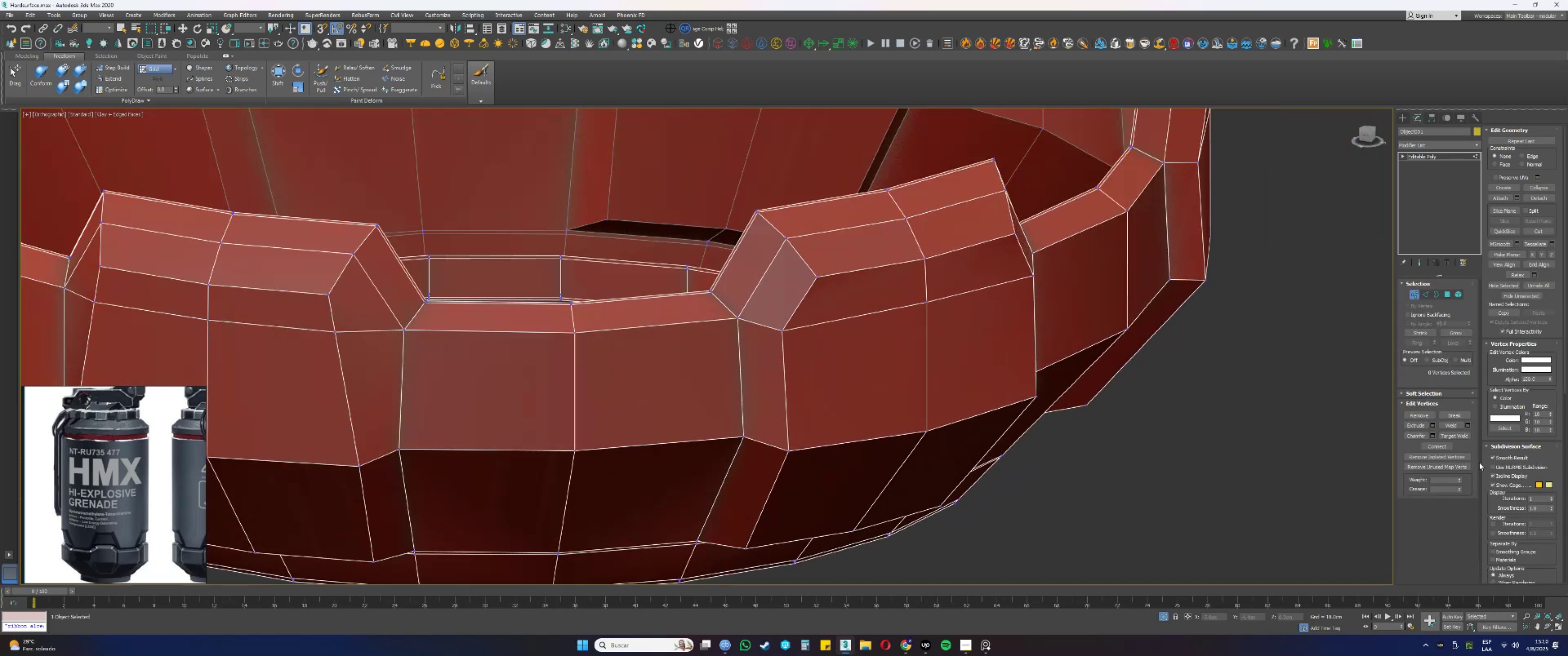 
left_click([1445, 434])
 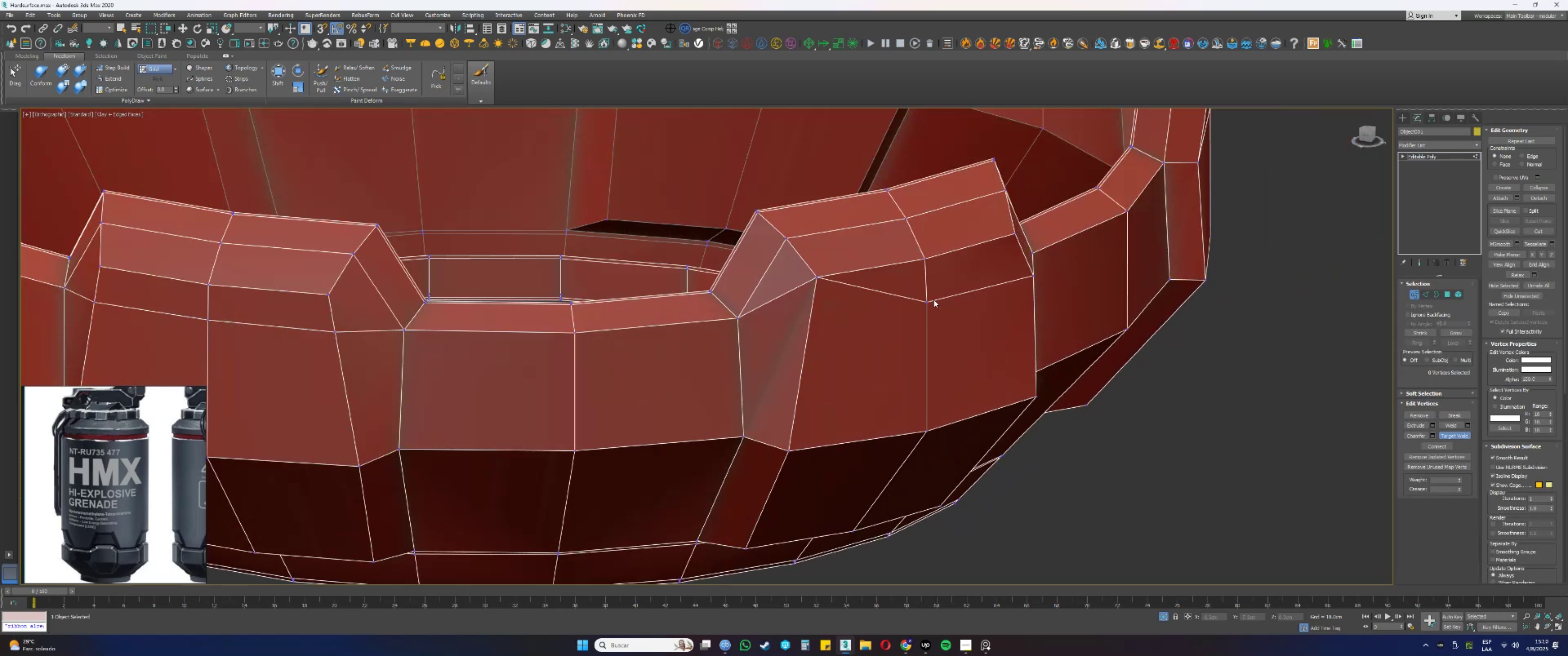 
left_click([927, 260])
 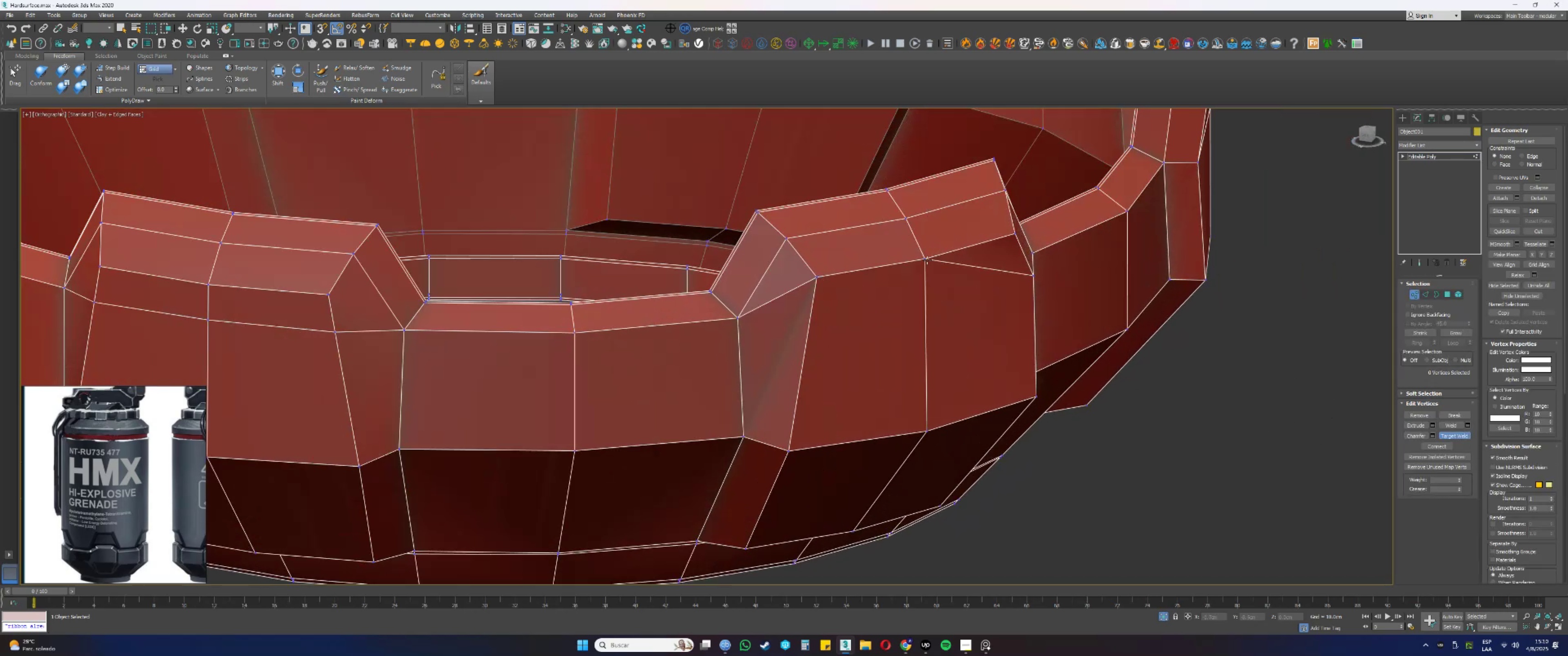 
hold_key(key=AltLeft, duration=0.32)
 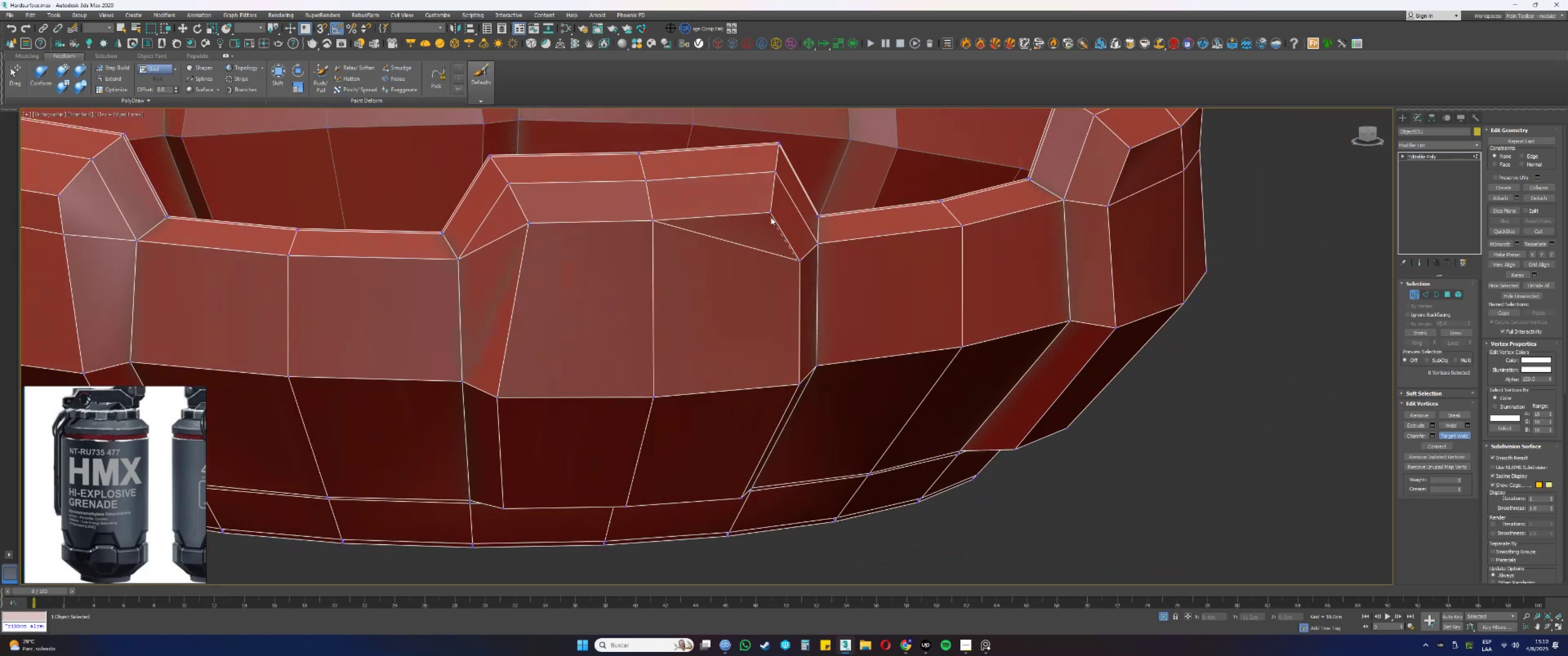 
left_click([769, 214])
 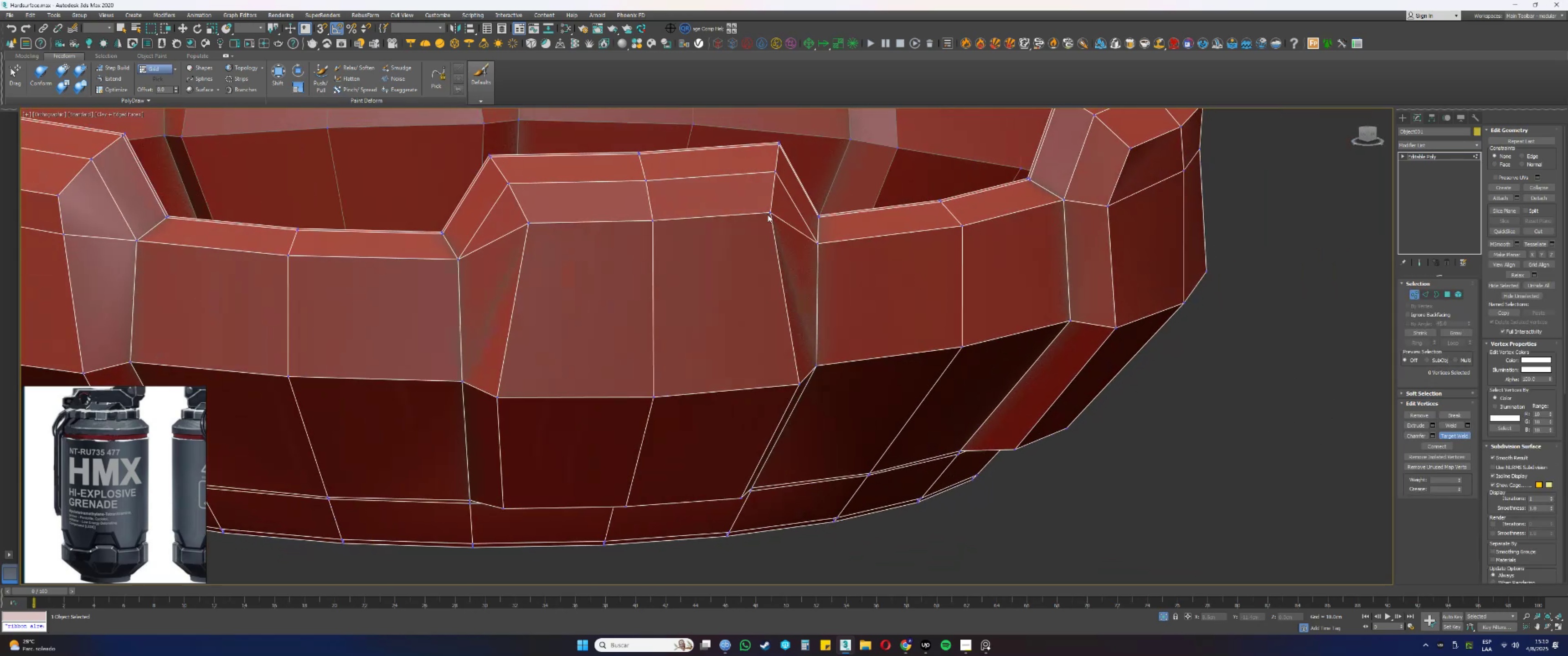 
scroll: coordinate [734, 227], scroll_direction: up, amount: 1.0
 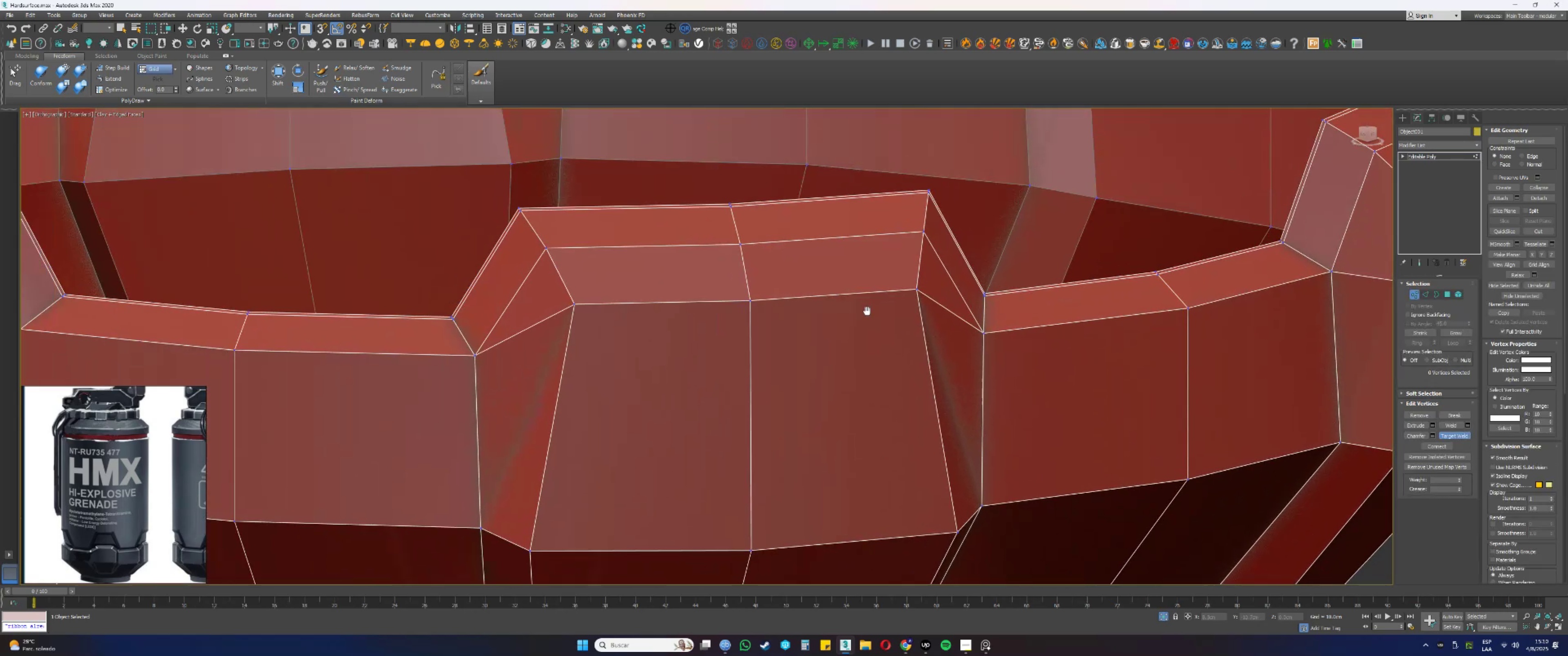 
hold_key(key=AltLeft, duration=0.41)
 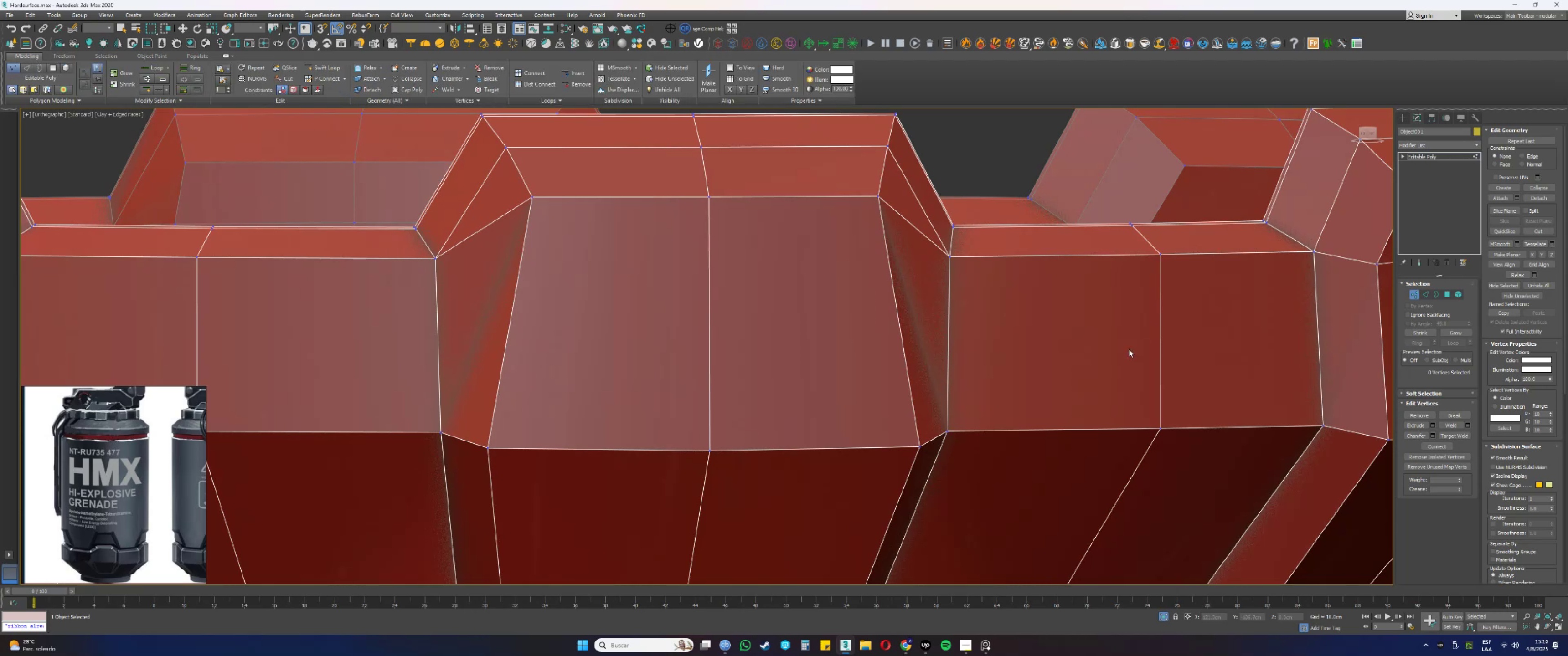 
left_click([1028, 149])
 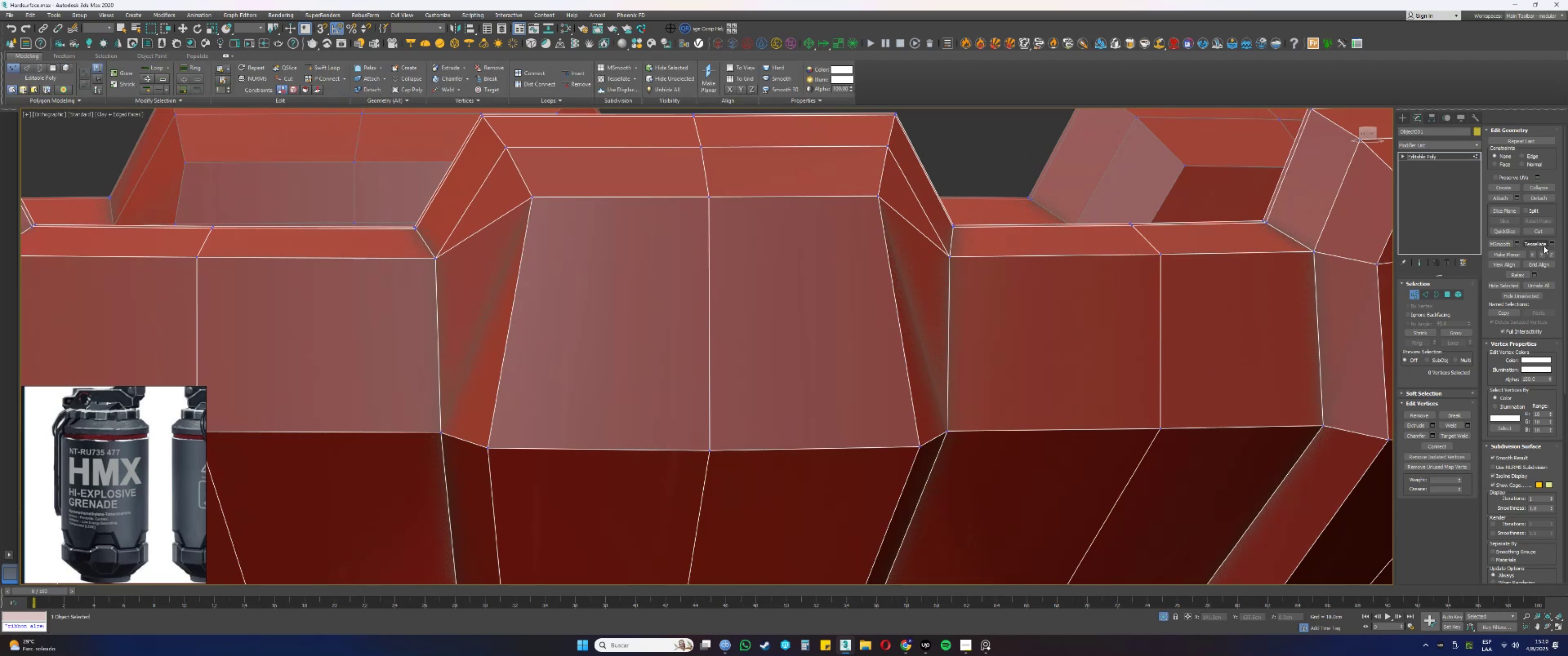 
left_click([1535, 232])
 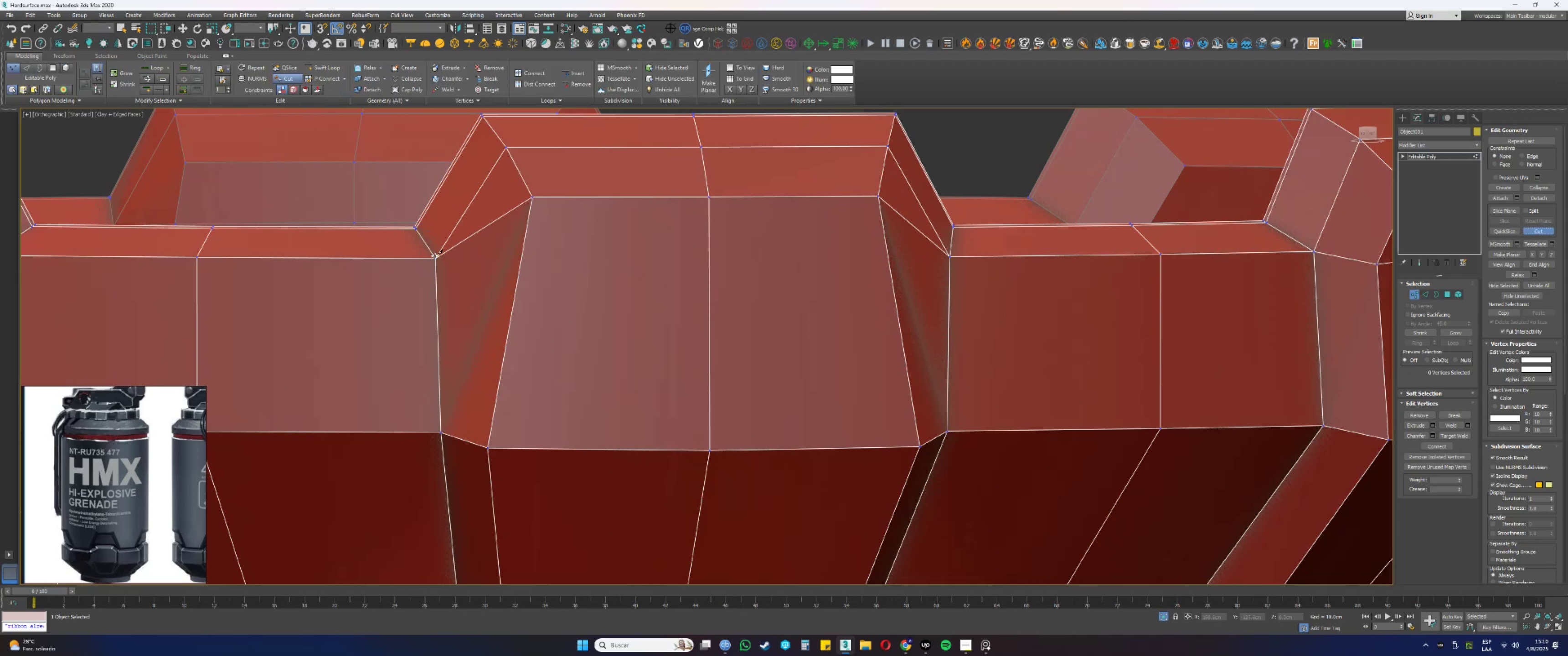 
left_click([434, 258])
 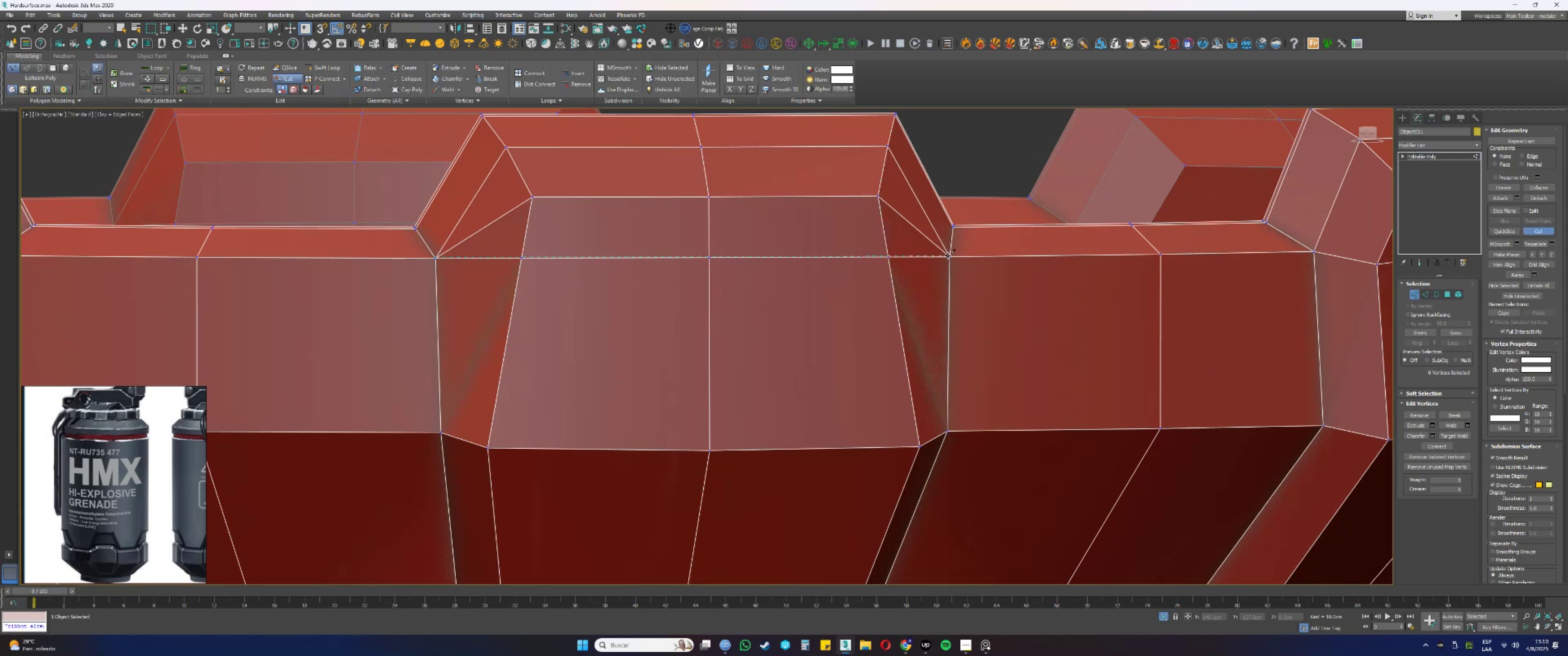 
left_click([948, 256])
 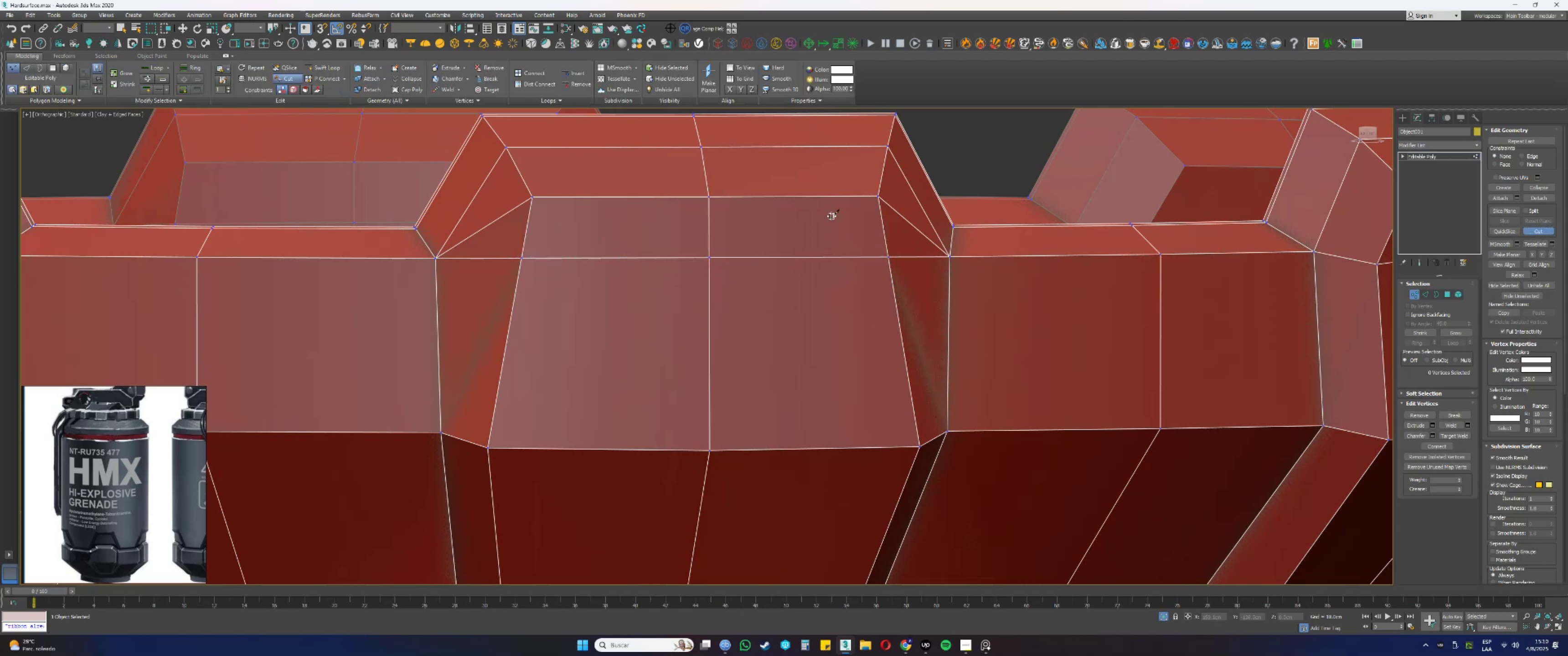 
key(2)
 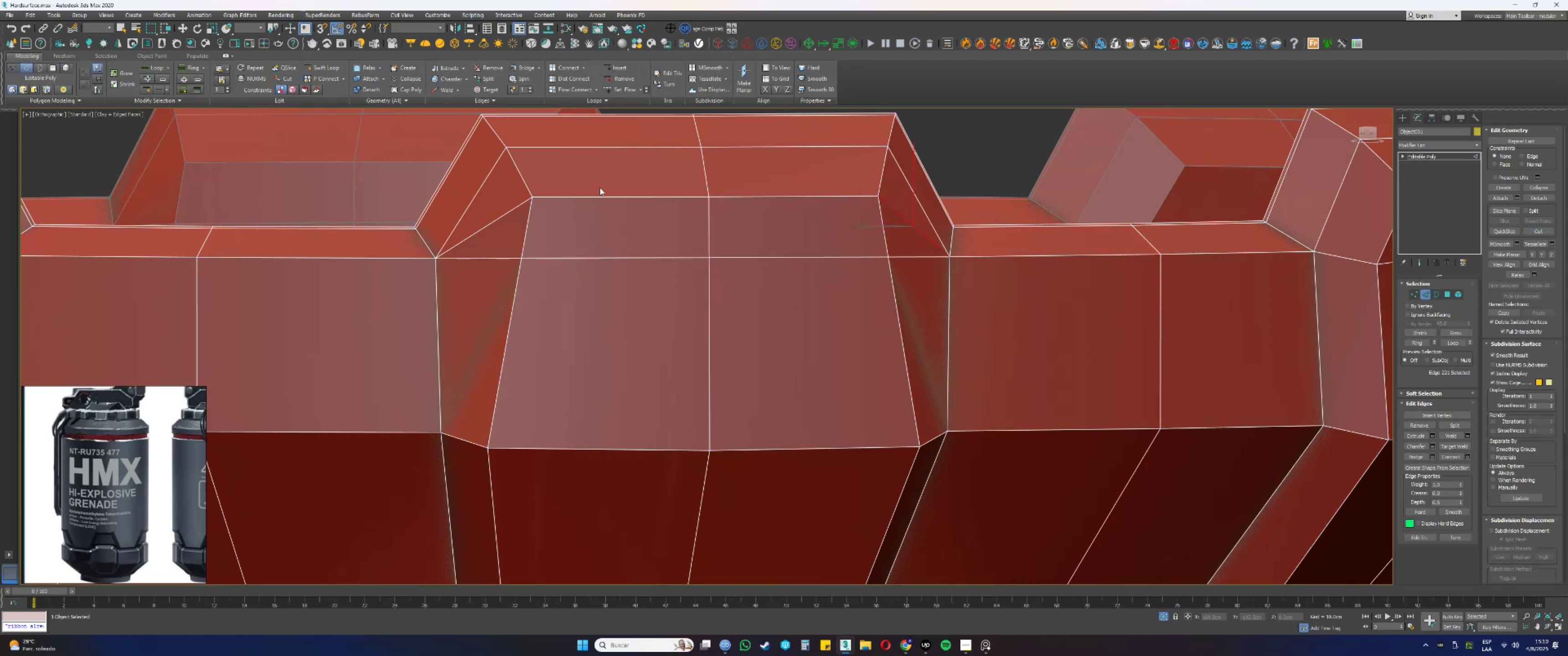 
hold_key(key=ControlLeft, duration=0.42)
left_click([518, 207])
 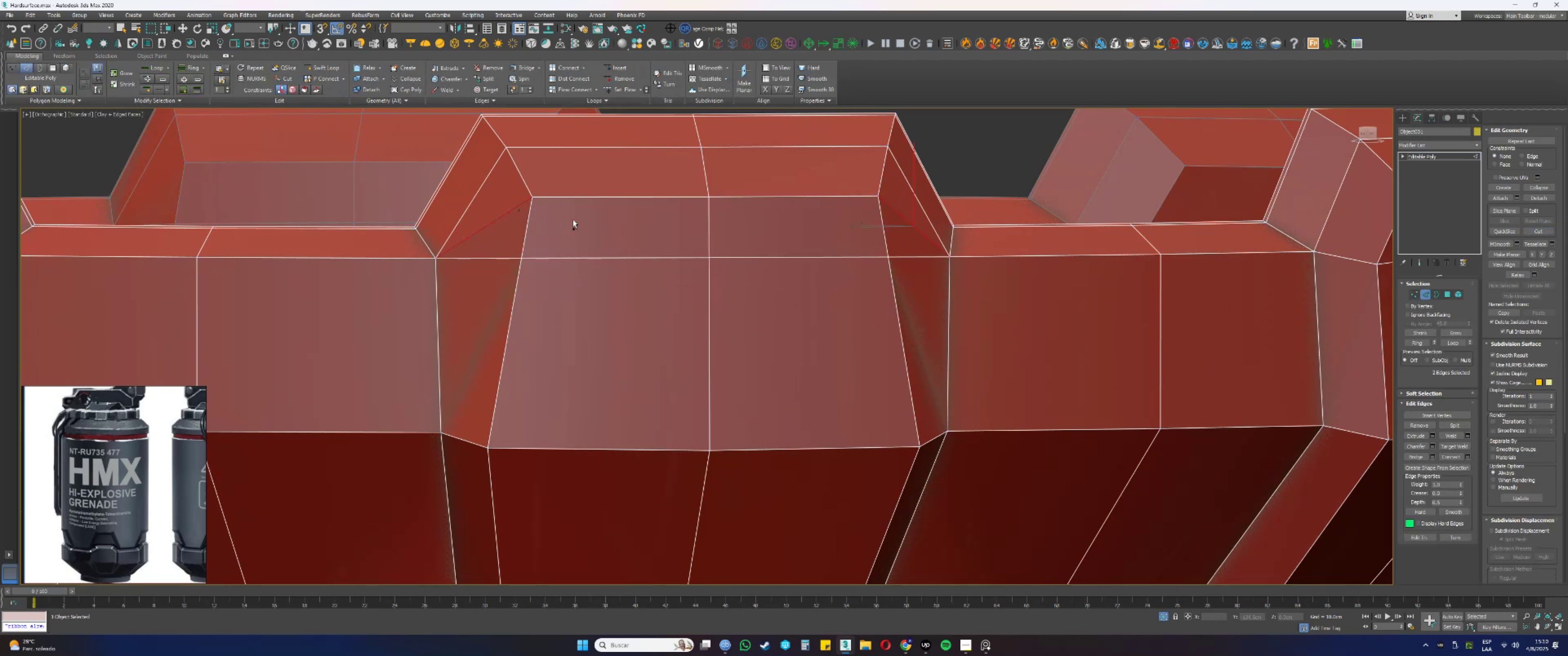 
key(Control+Backspace)
 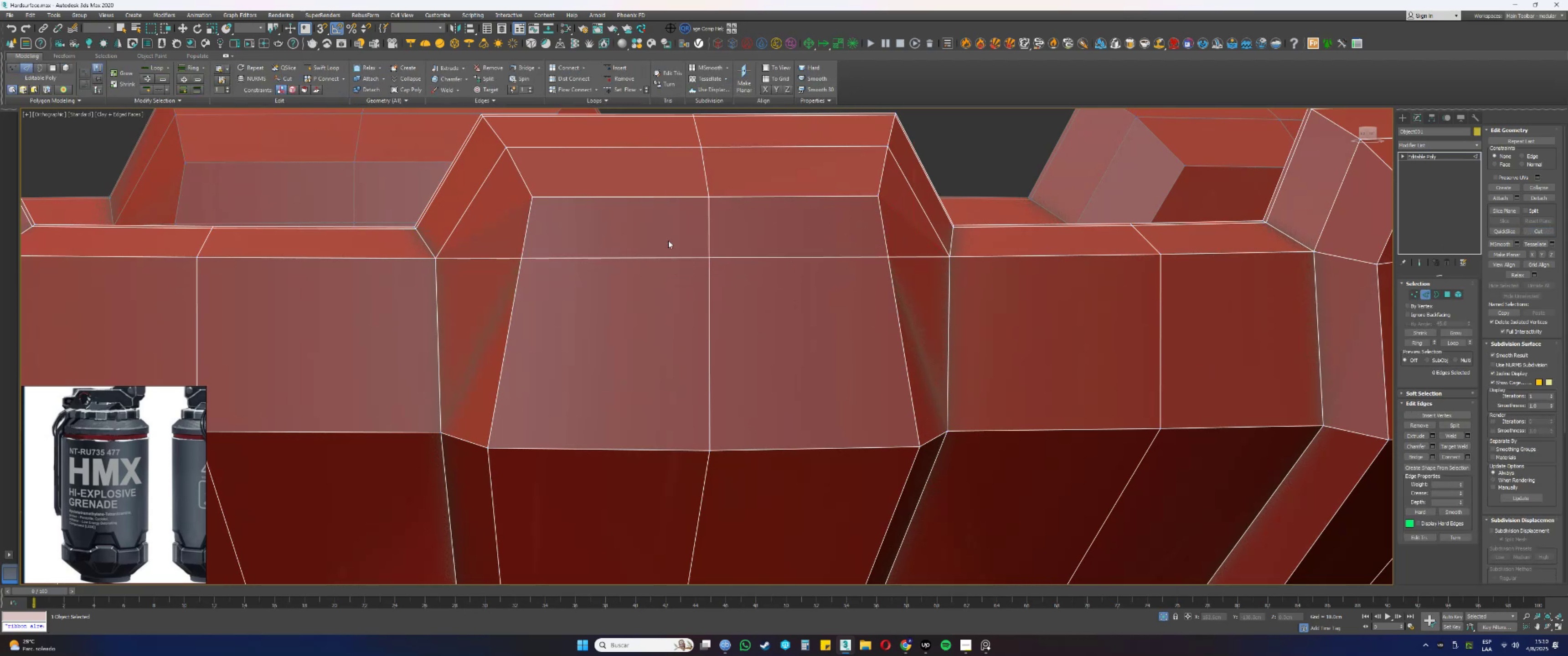 
scroll: coordinate [668, 241], scroll_direction: down, amount: 3.0
 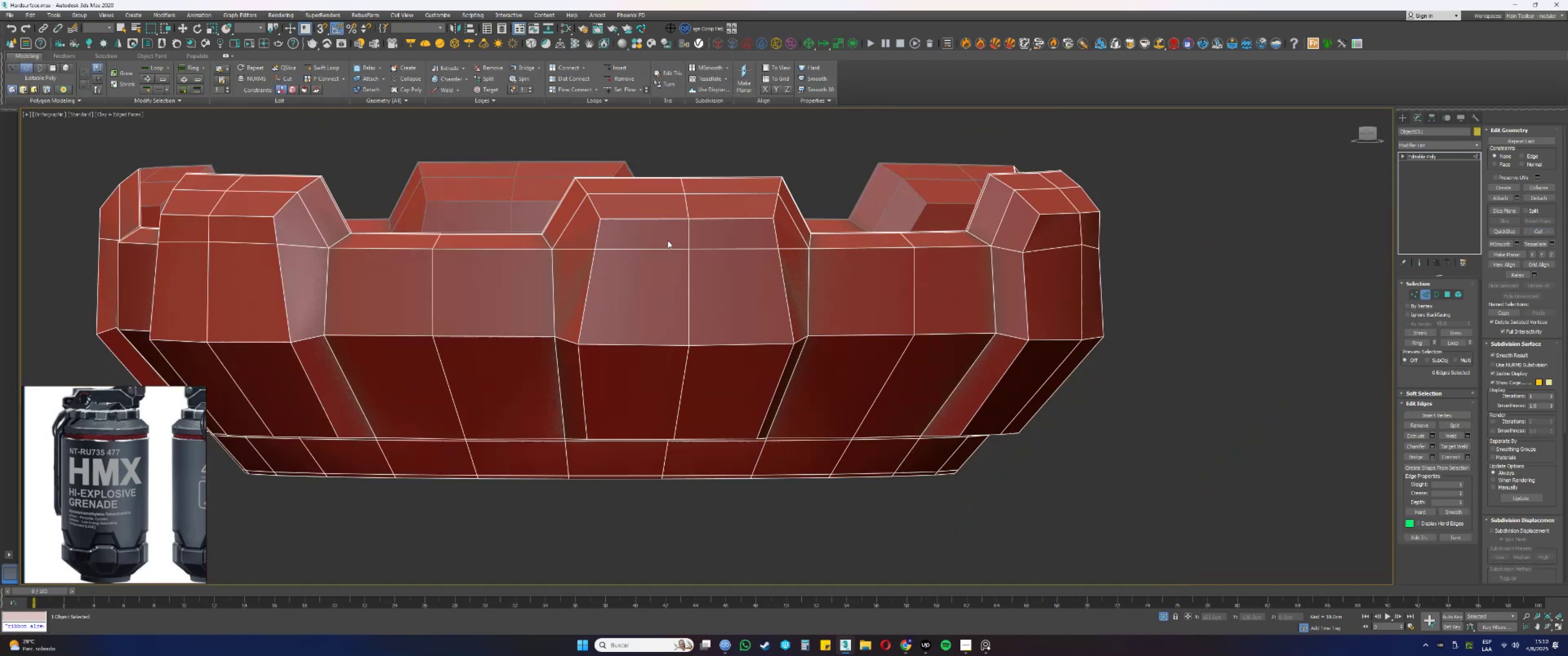 
key(4)
 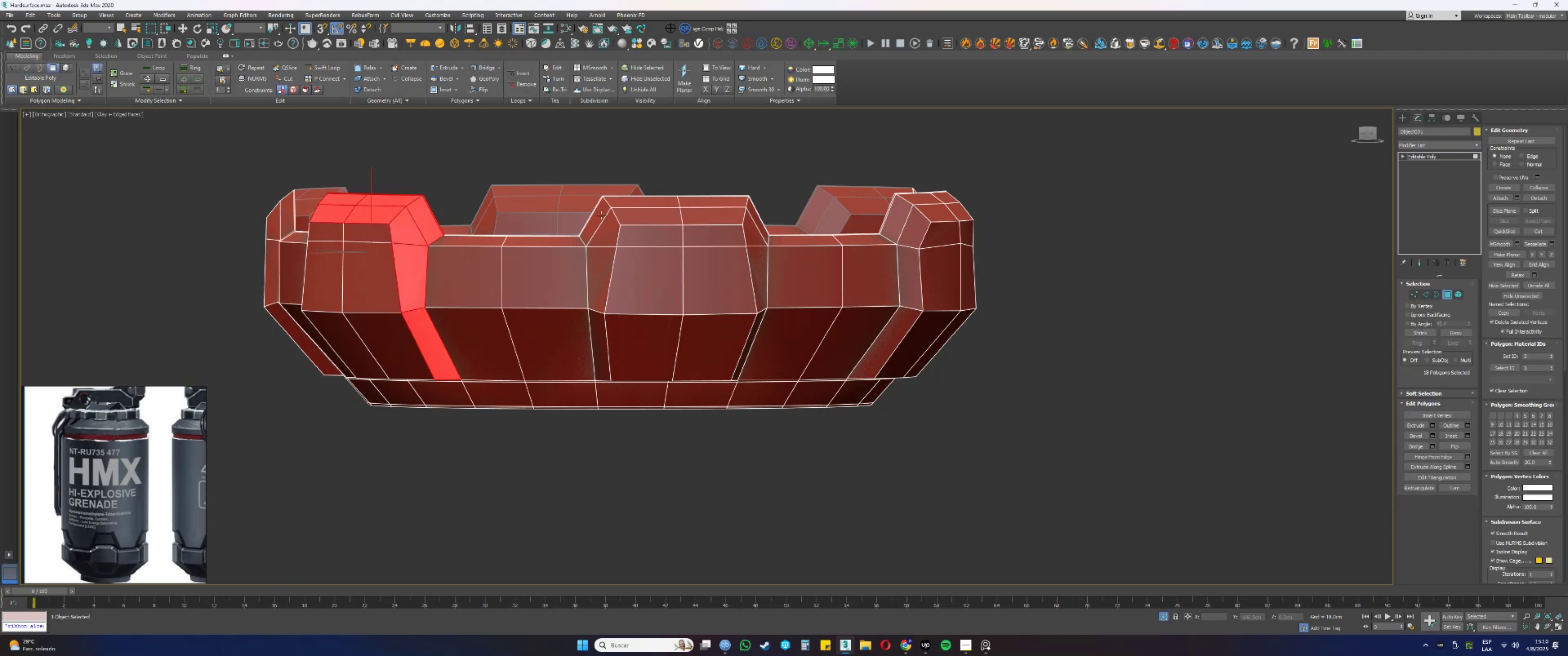 
left_click([606, 215])
 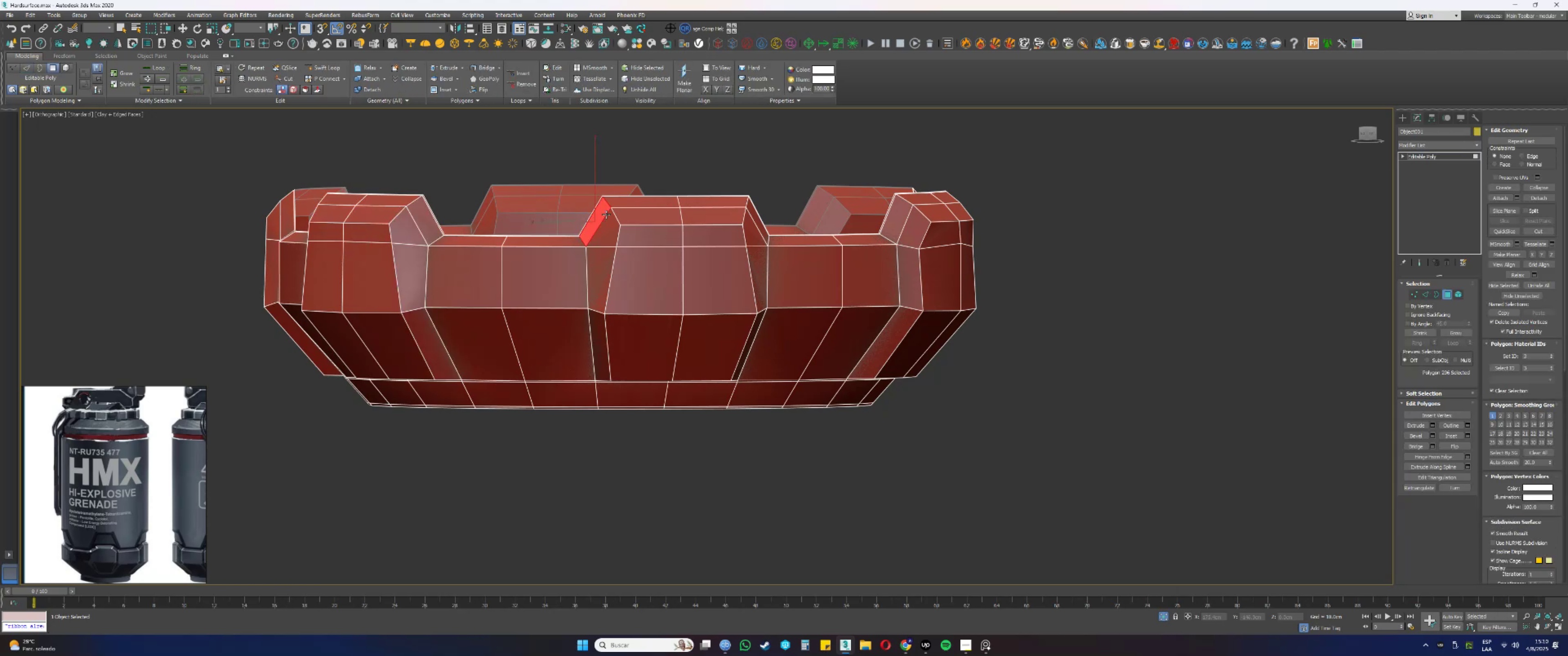 
key(Alt+AltLeft)
 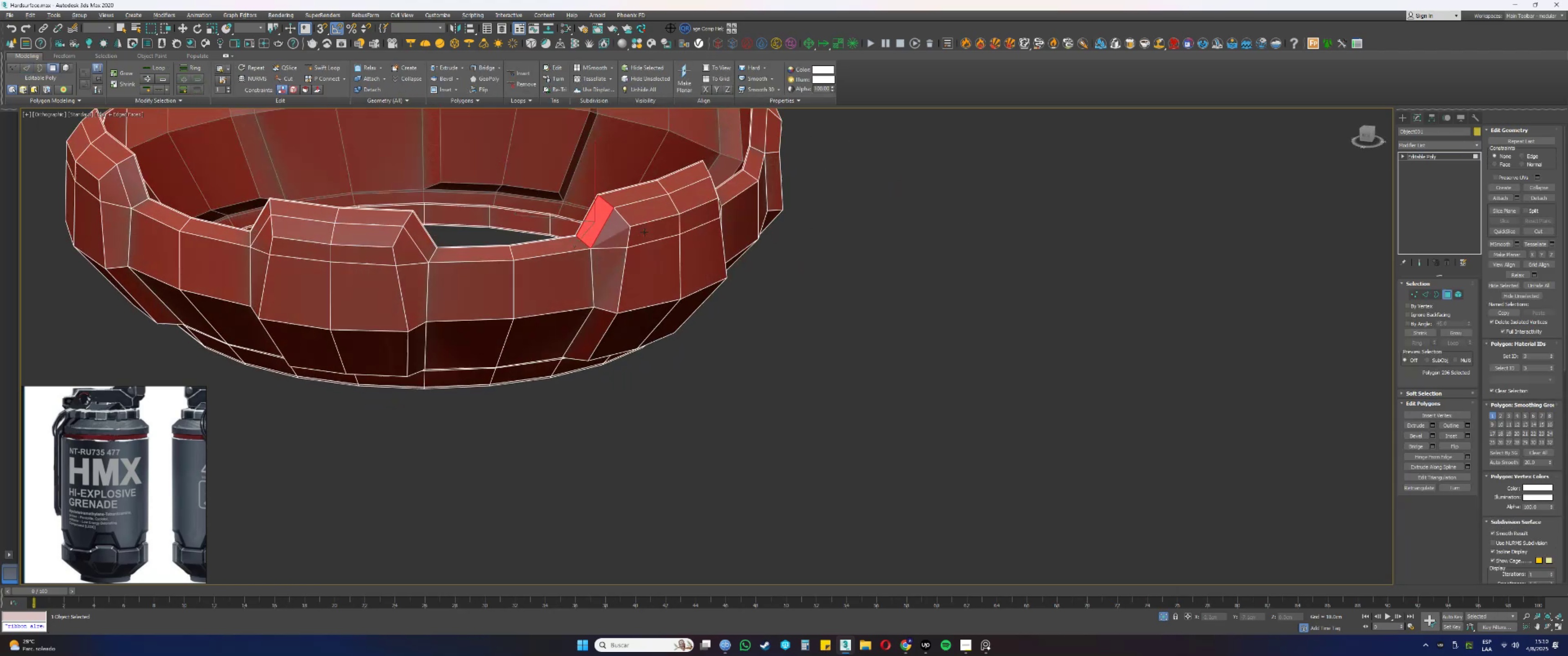 
scroll: coordinate [576, 200], scroll_direction: up, amount: 4.0
 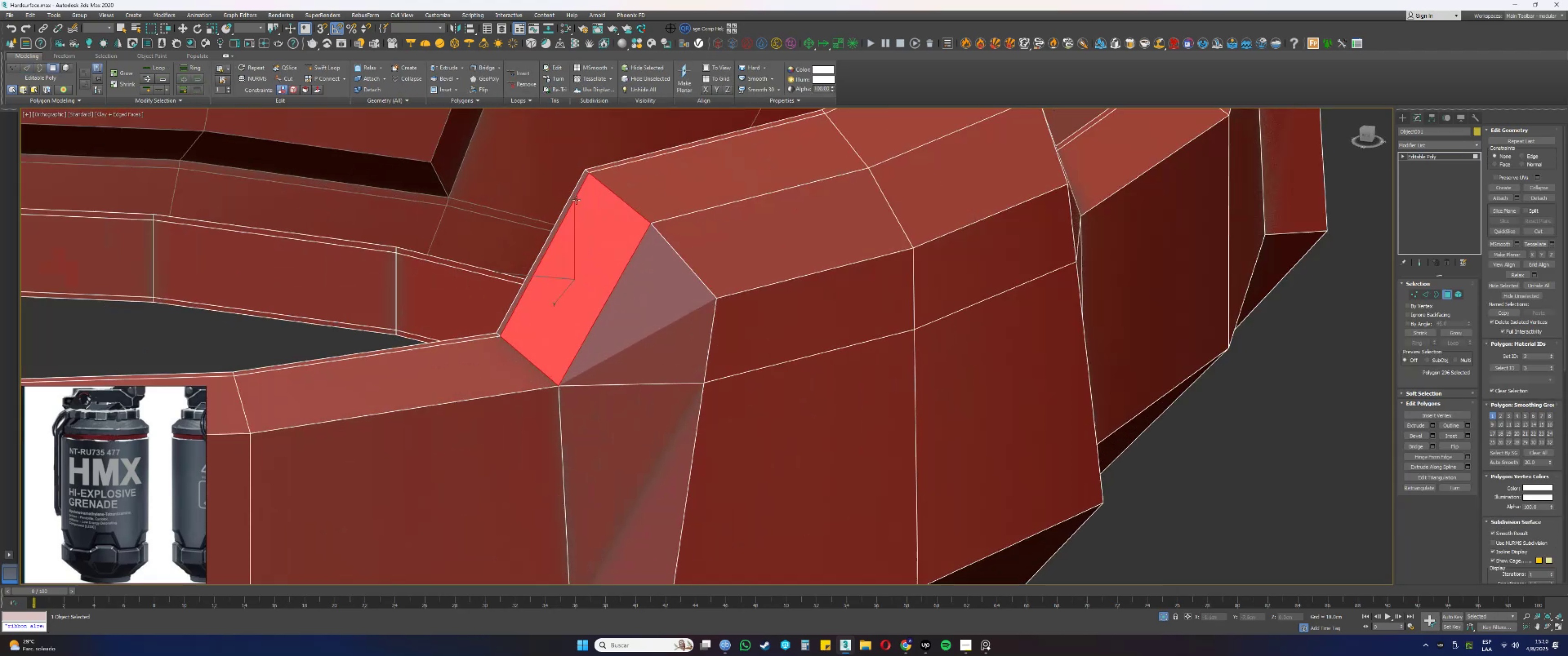 
hold_key(key=ControlLeft, duration=0.44)
left_click([573, 197])
 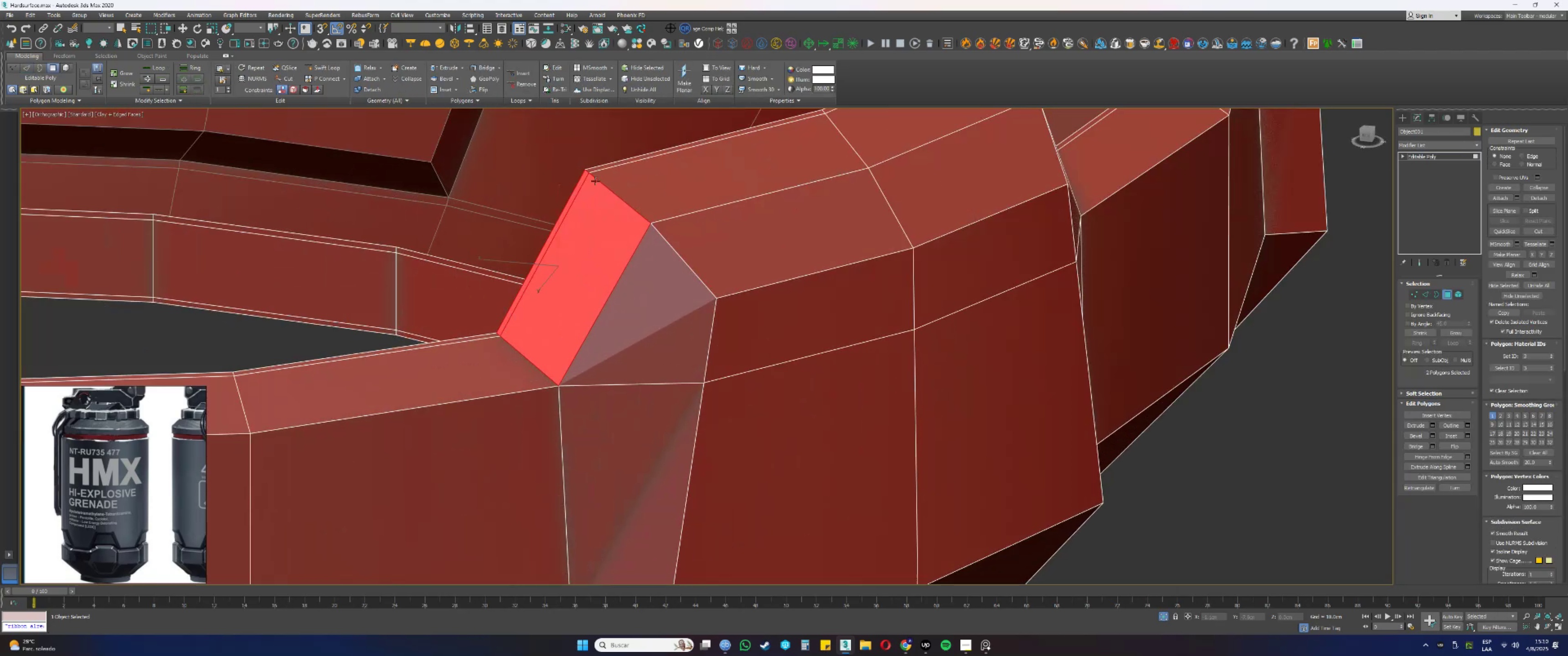 
hold_key(key=ControlLeft, duration=1.27)
left_click([601, 169])
 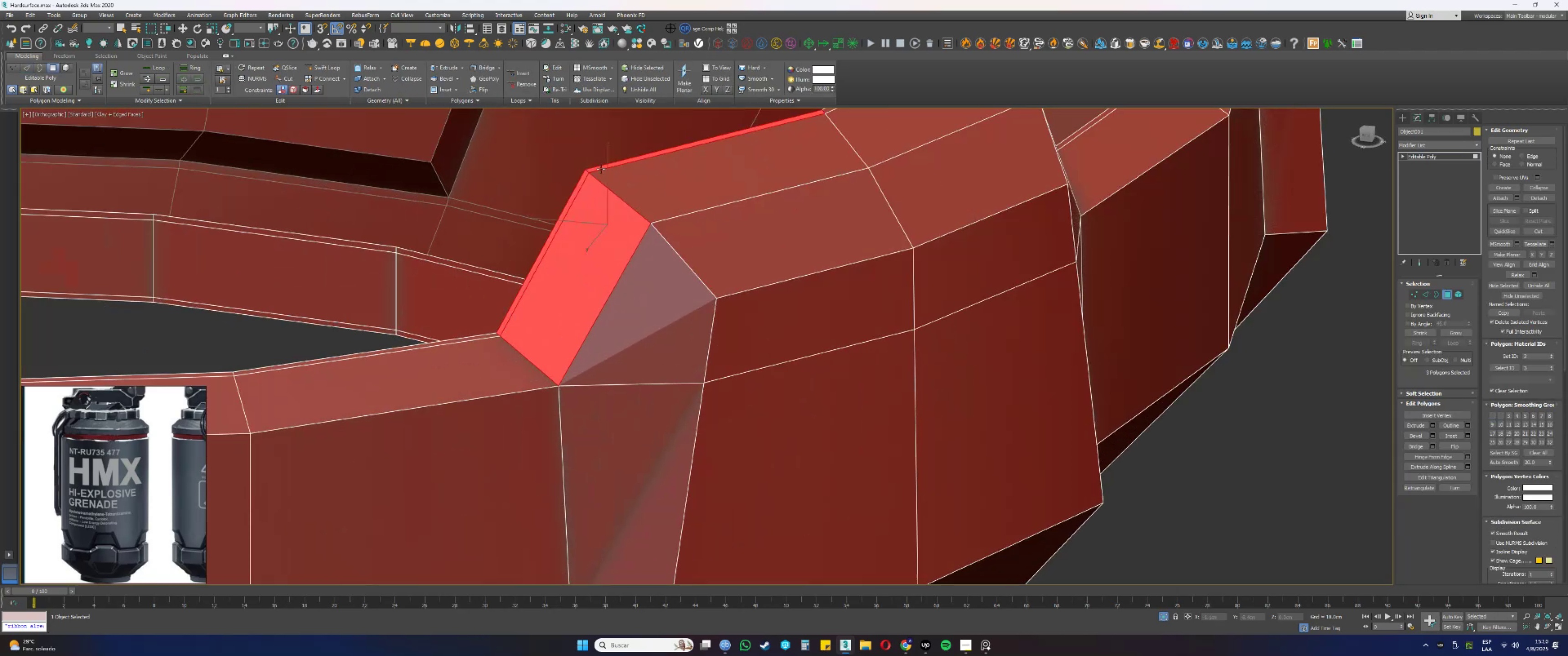 
double_click([606, 176])
 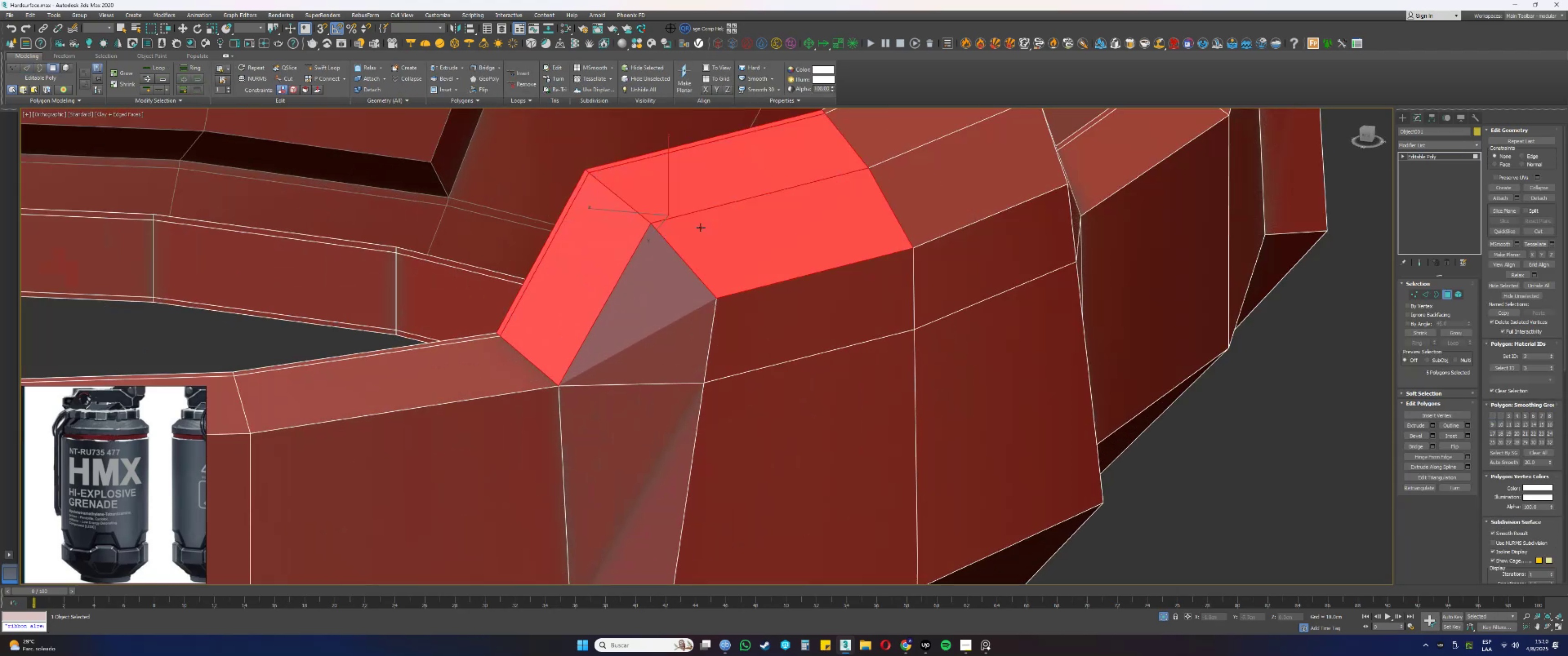 
triple_click([654, 280])
 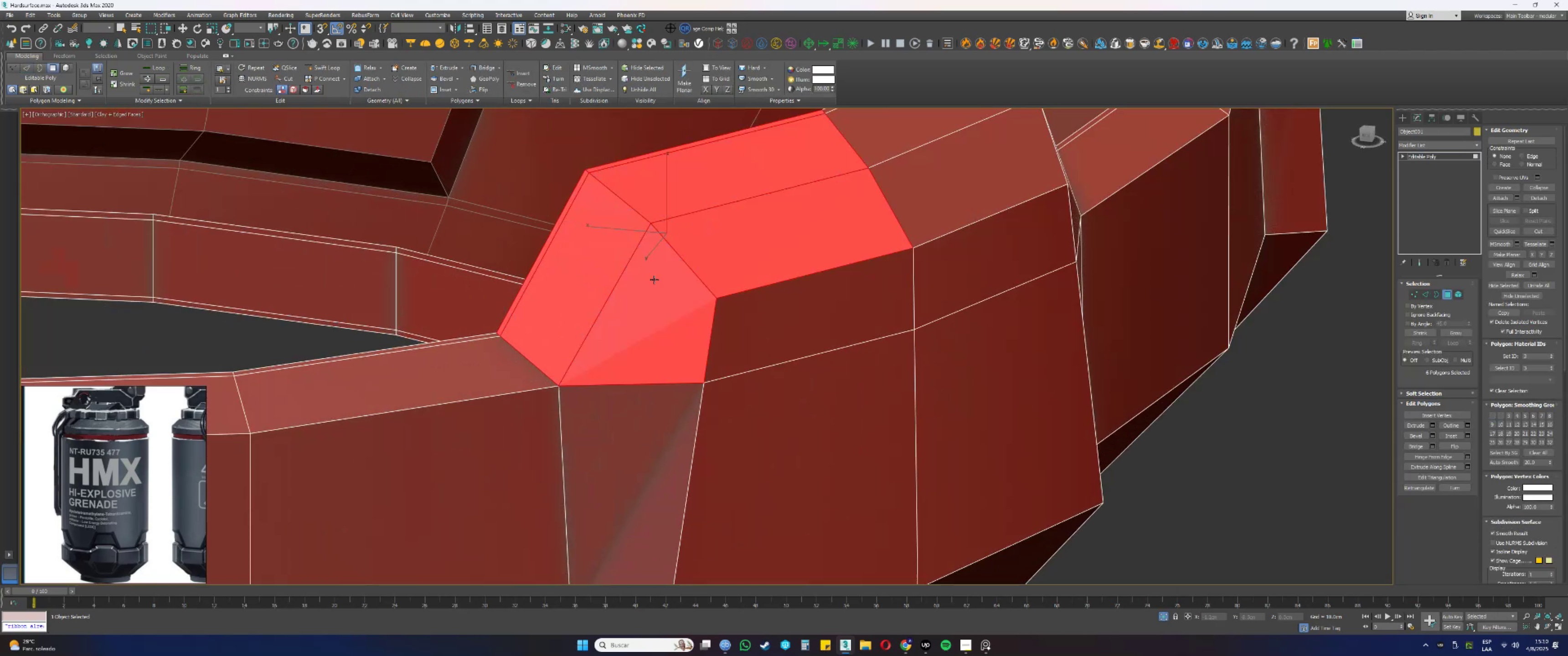 
scroll: coordinate [653, 281], scroll_direction: down, amount: 2.0
 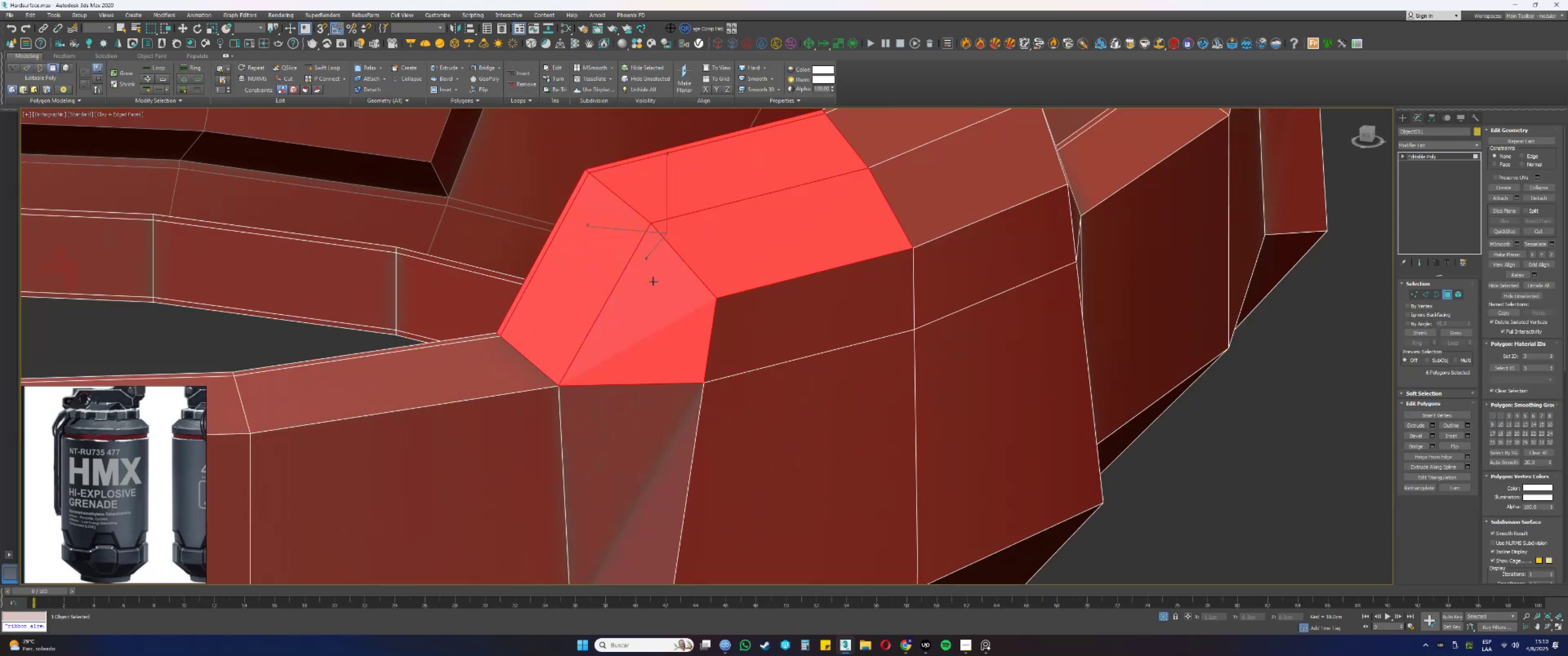 
hold_key(key=ControlLeft, duration=0.35)
left_click([638, 384])
 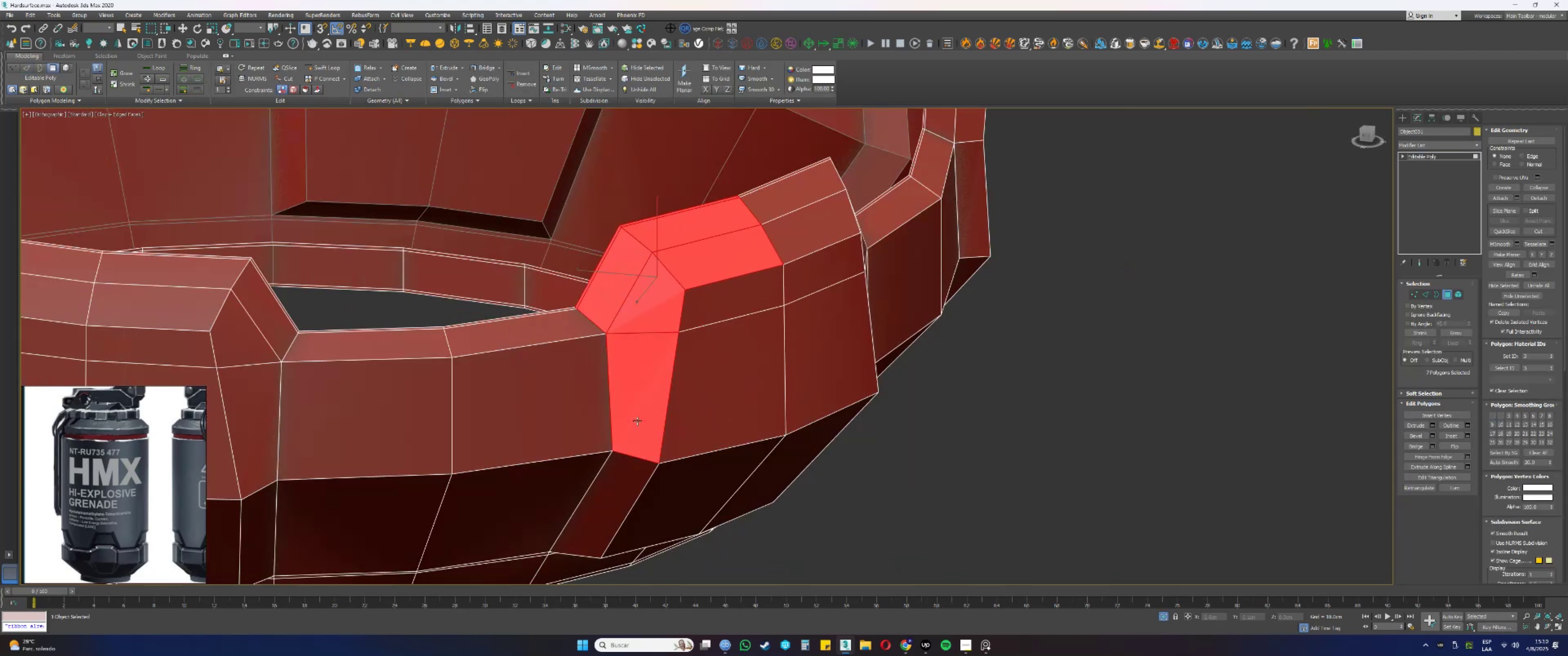 
hold_key(key=ControlLeft, duration=0.3)
double_click([624, 486])
 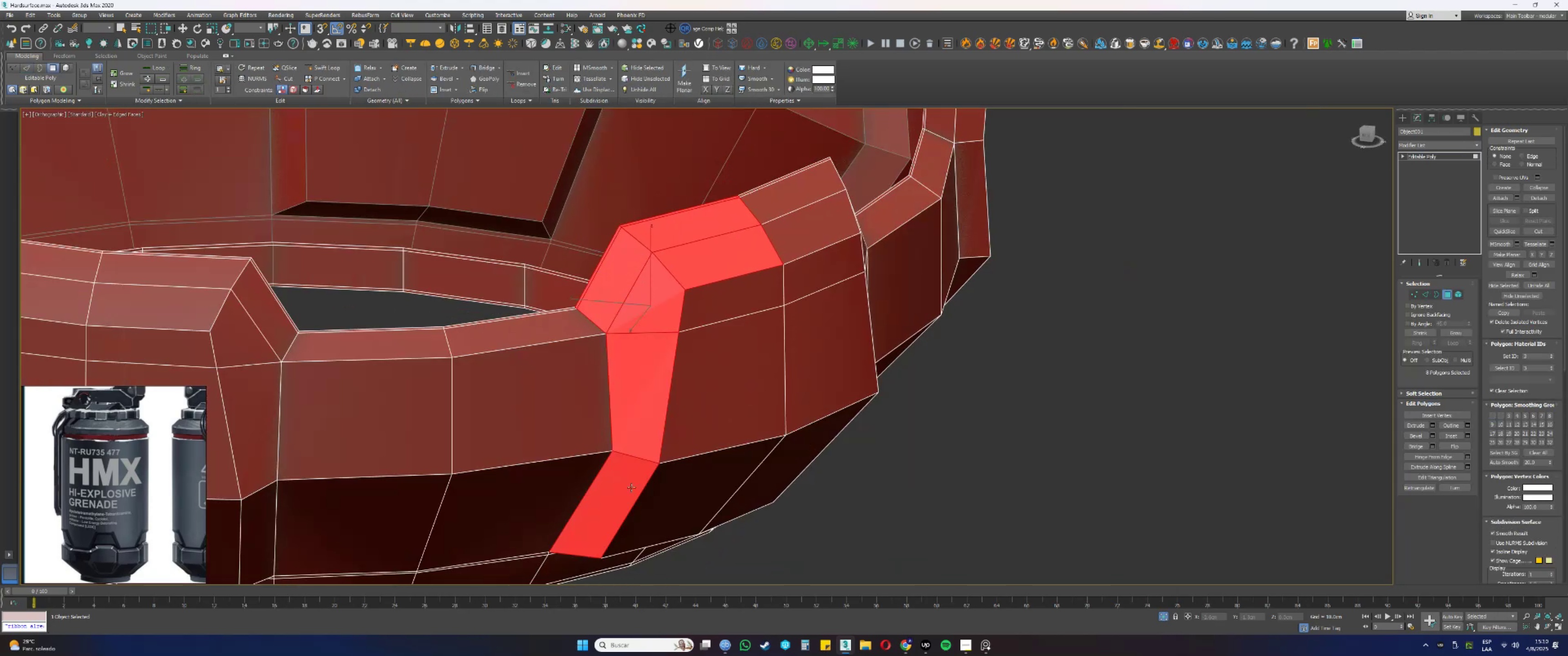 
hold_key(key=AltLeft, duration=0.33)
 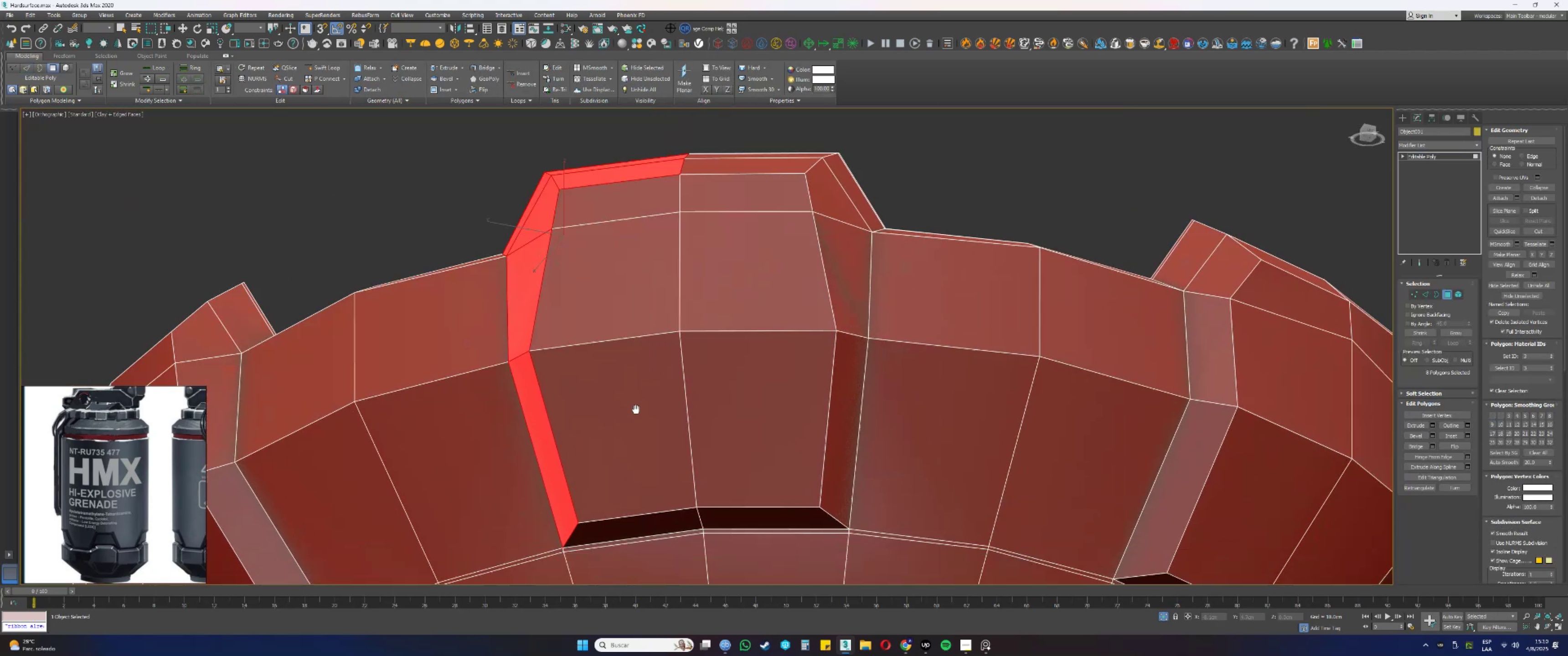 
hold_key(key=ControlLeft, duration=1.38)
left_click([694, 516])
 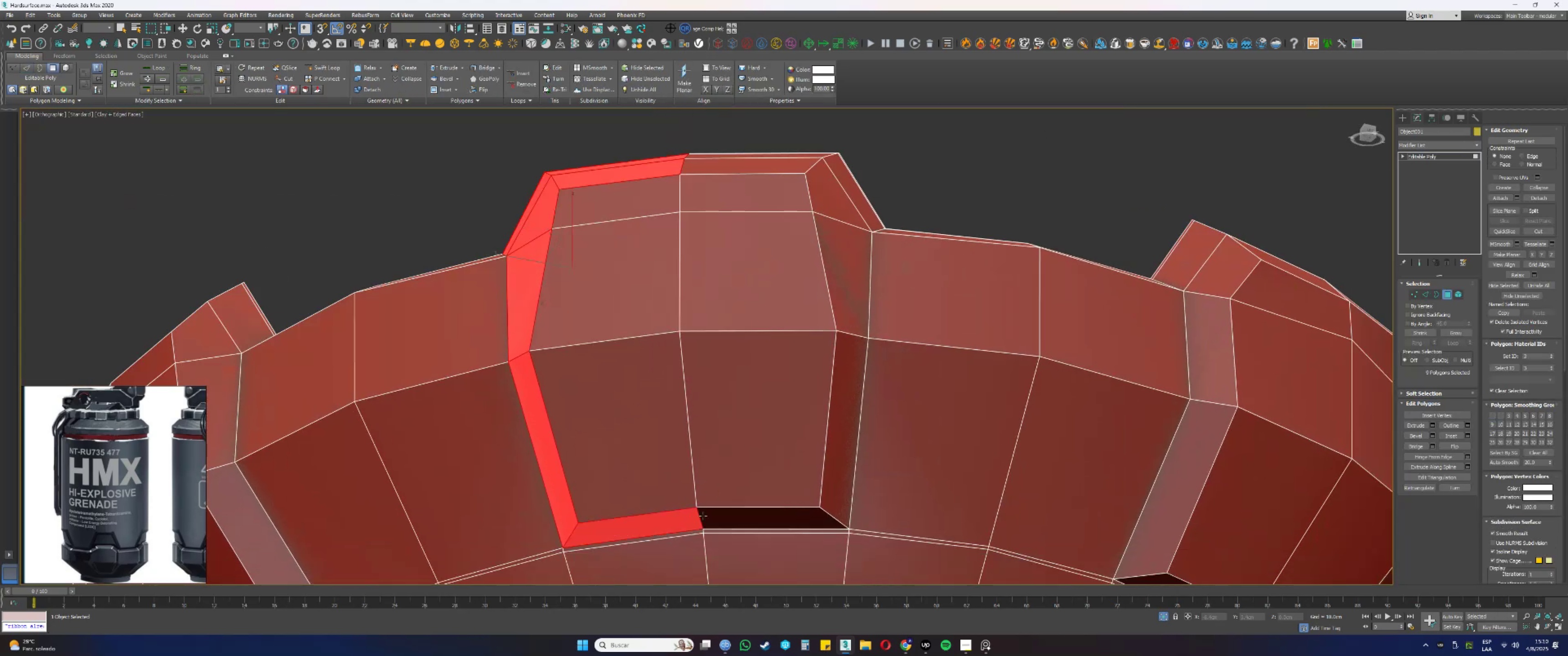 
double_click([721, 512])
 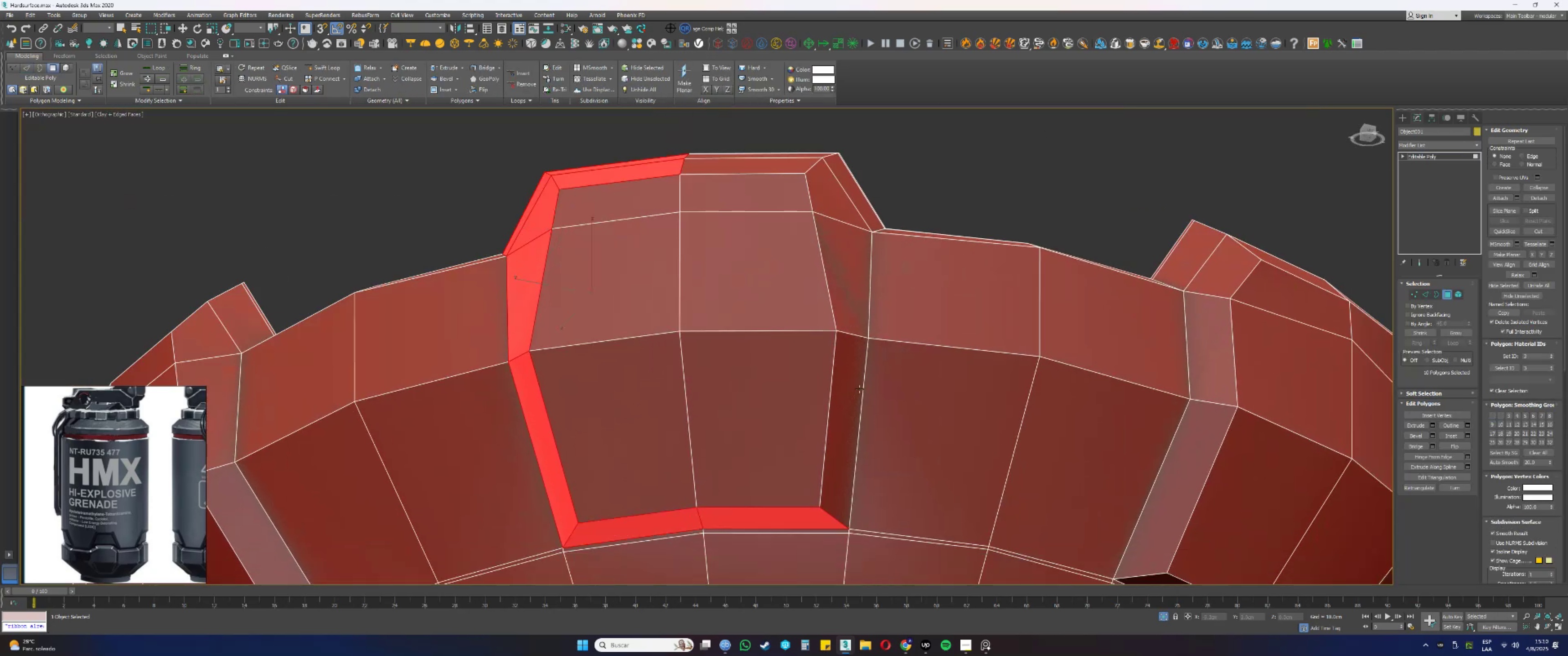 
left_click([853, 344])
 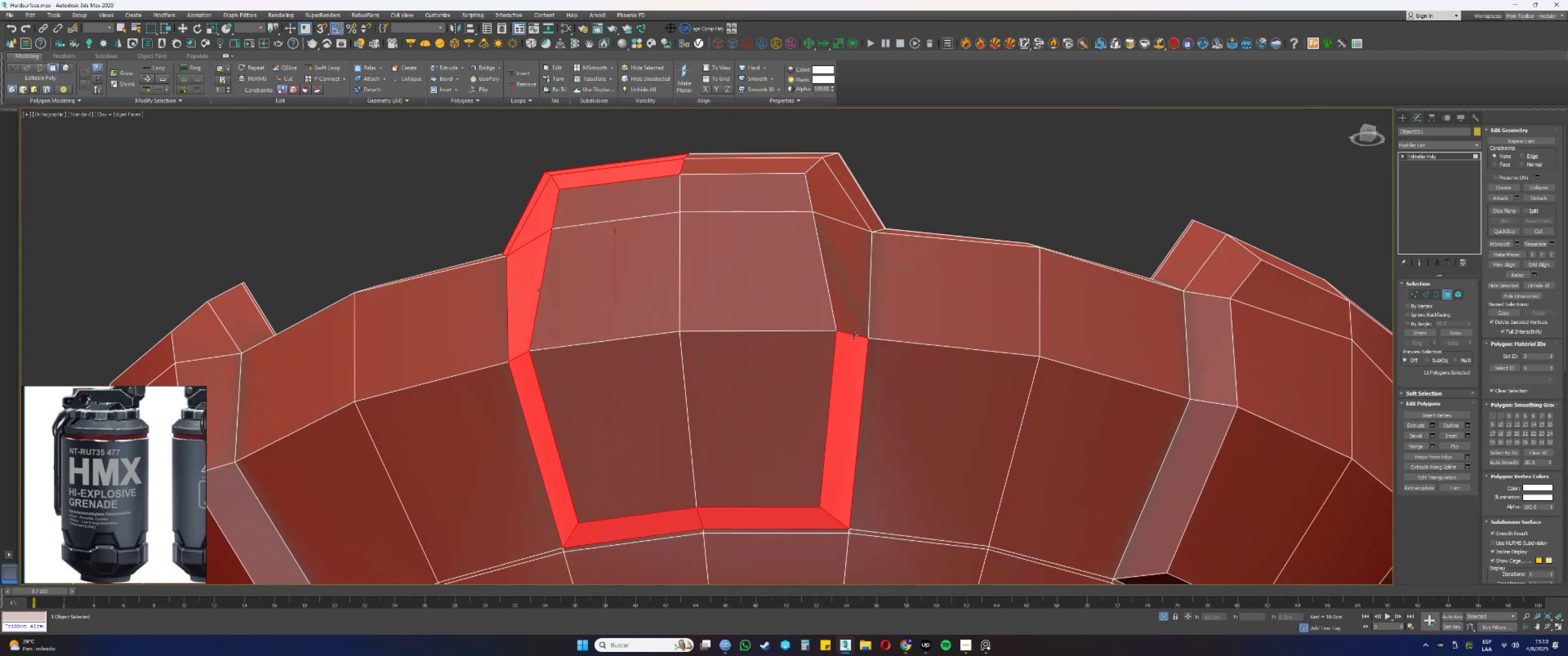 
double_click([856, 315])
 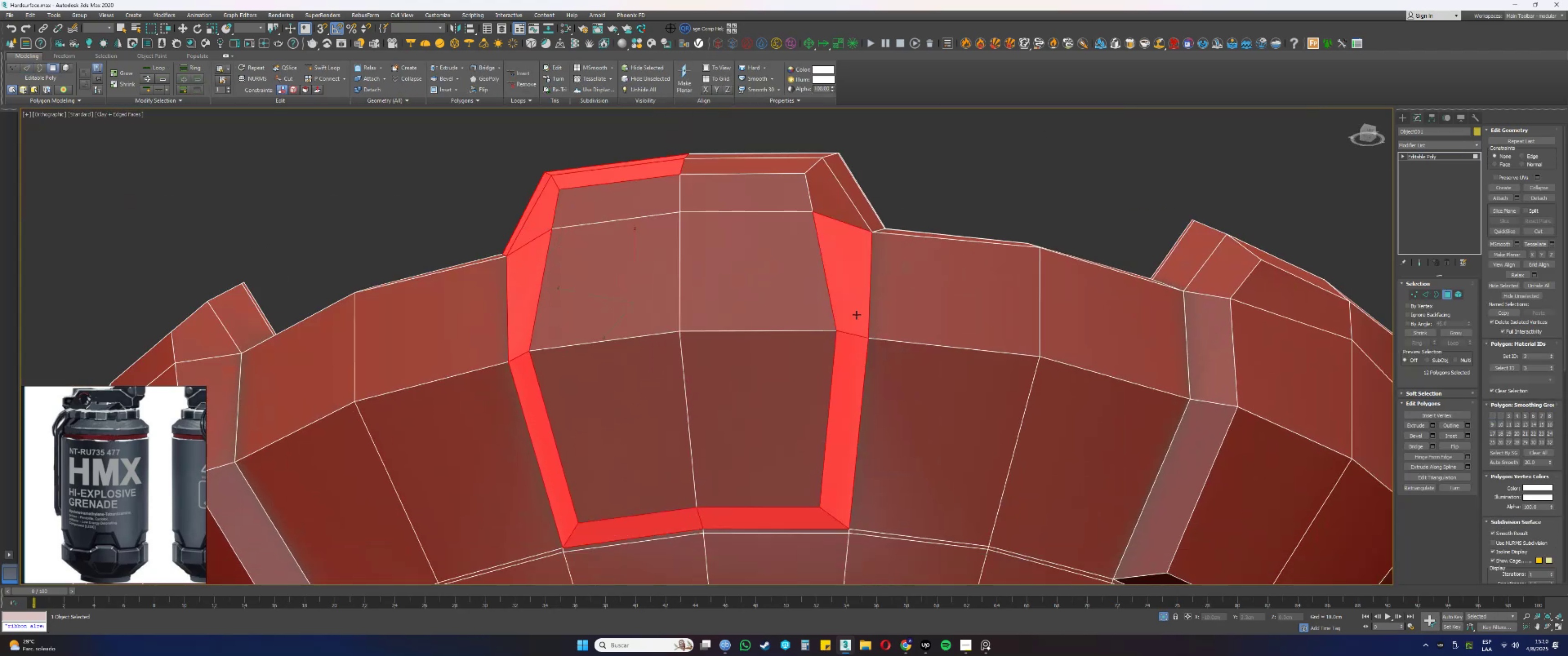 
hold_key(key=AltLeft, duration=0.32)
 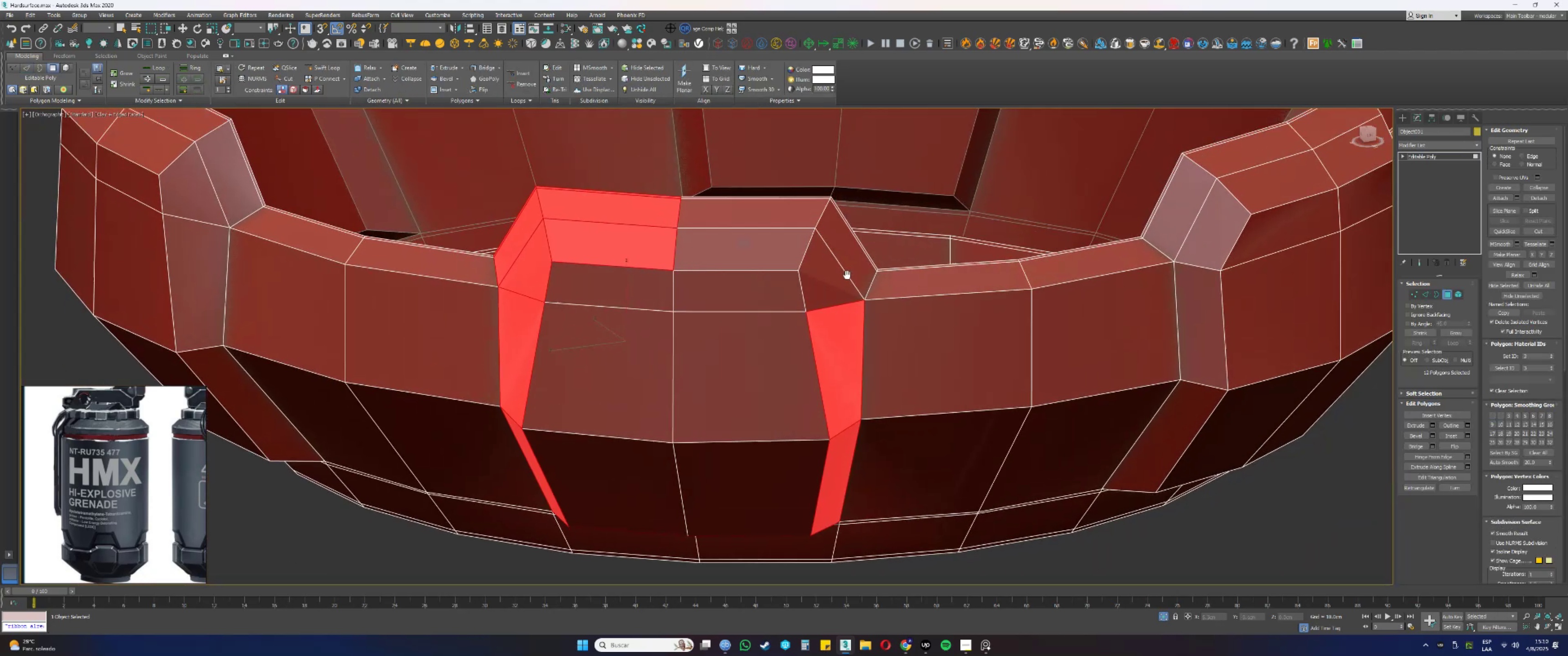 
scroll: coordinate [839, 204], scroll_direction: up, amount: 2.0
 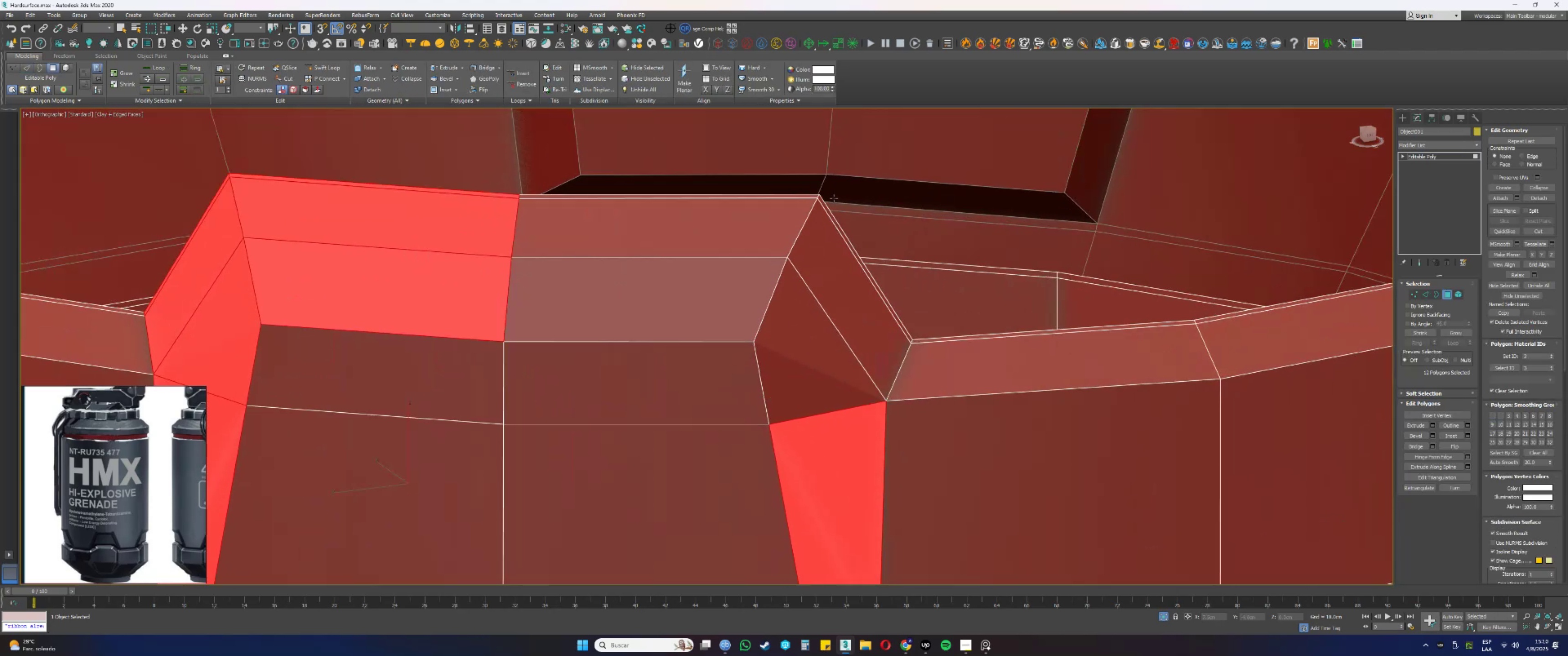 
hold_key(key=ControlLeft, duration=1.53)
left_click([820, 198])
 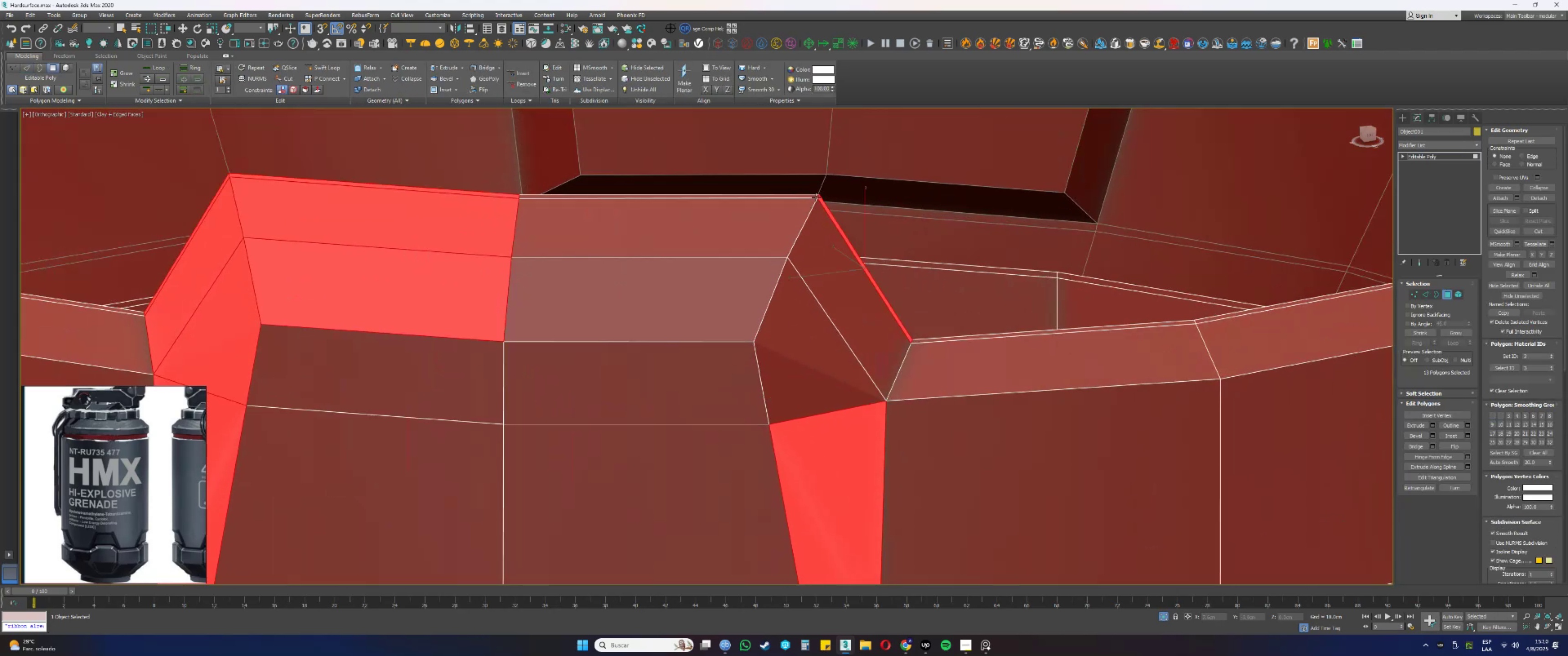 
double_click([815, 196])
 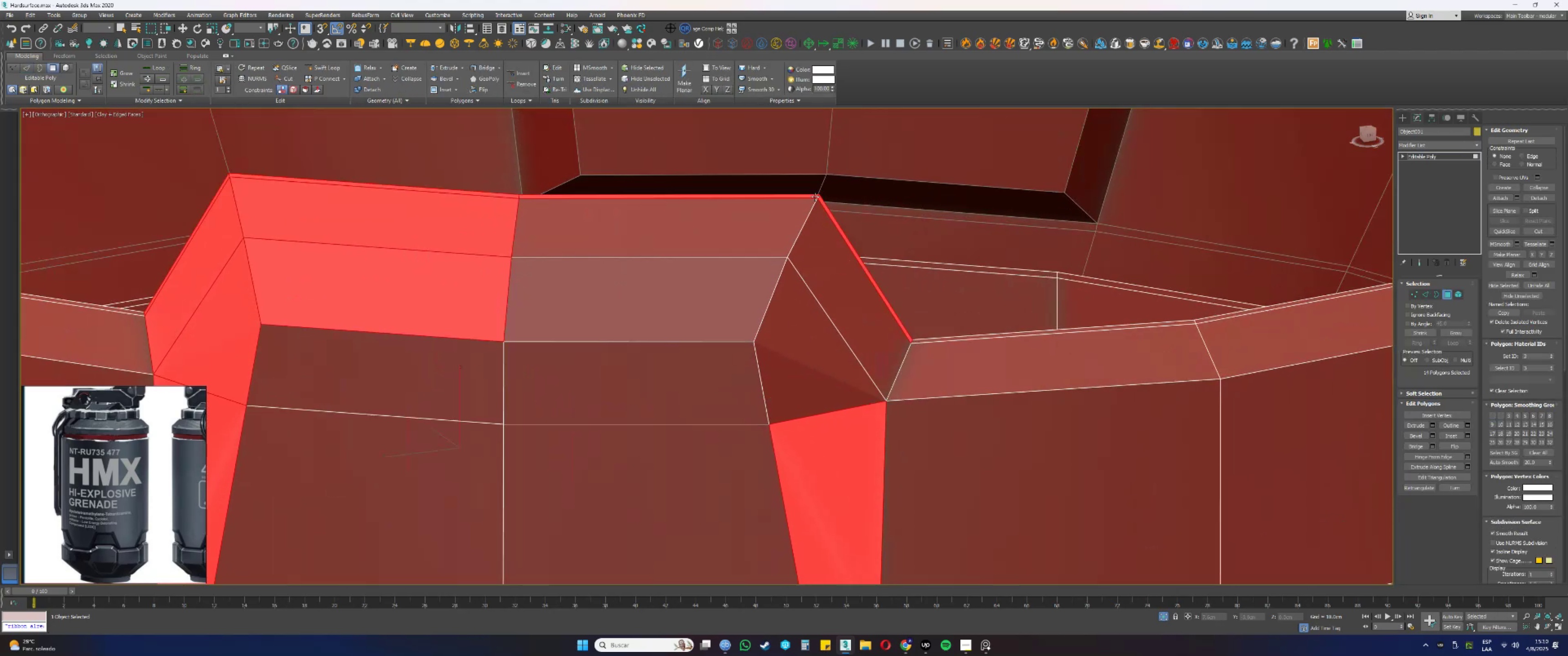 
triple_click([807, 204])
 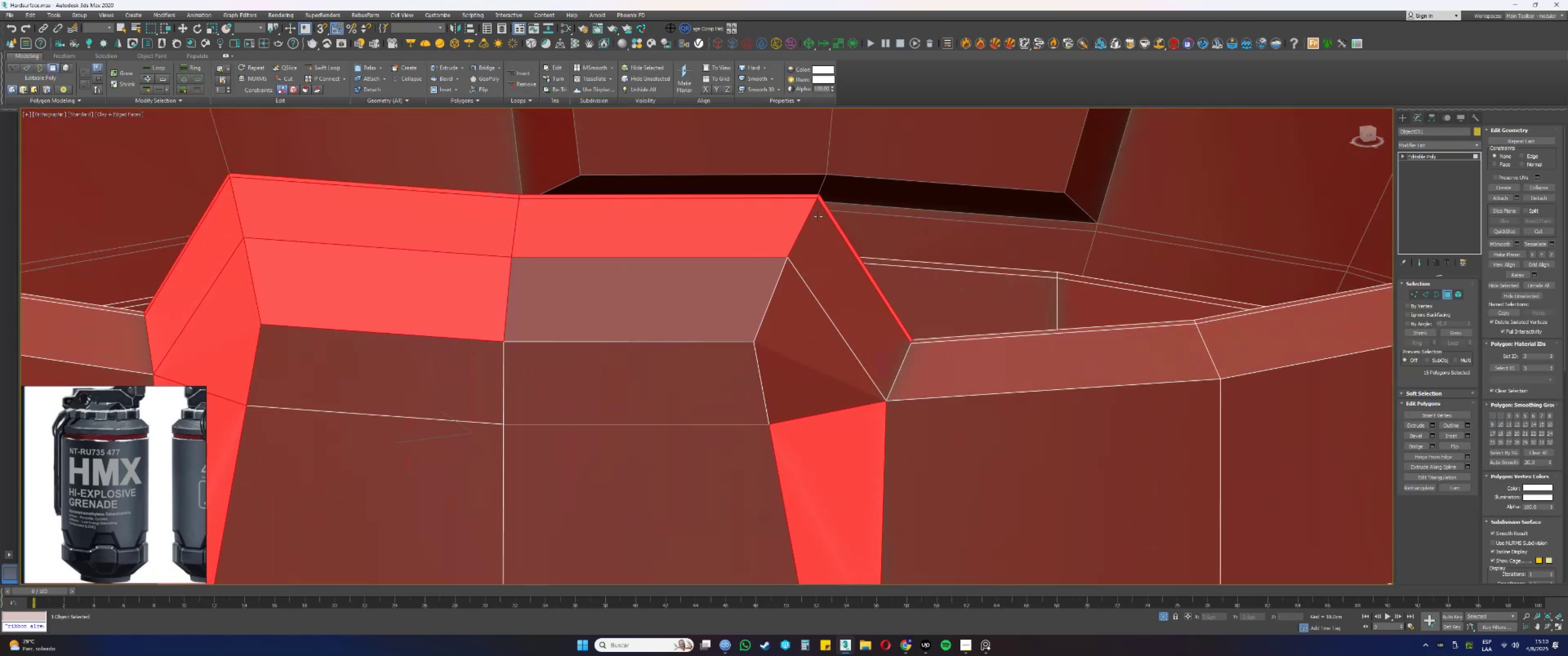 
triple_click([826, 231])
 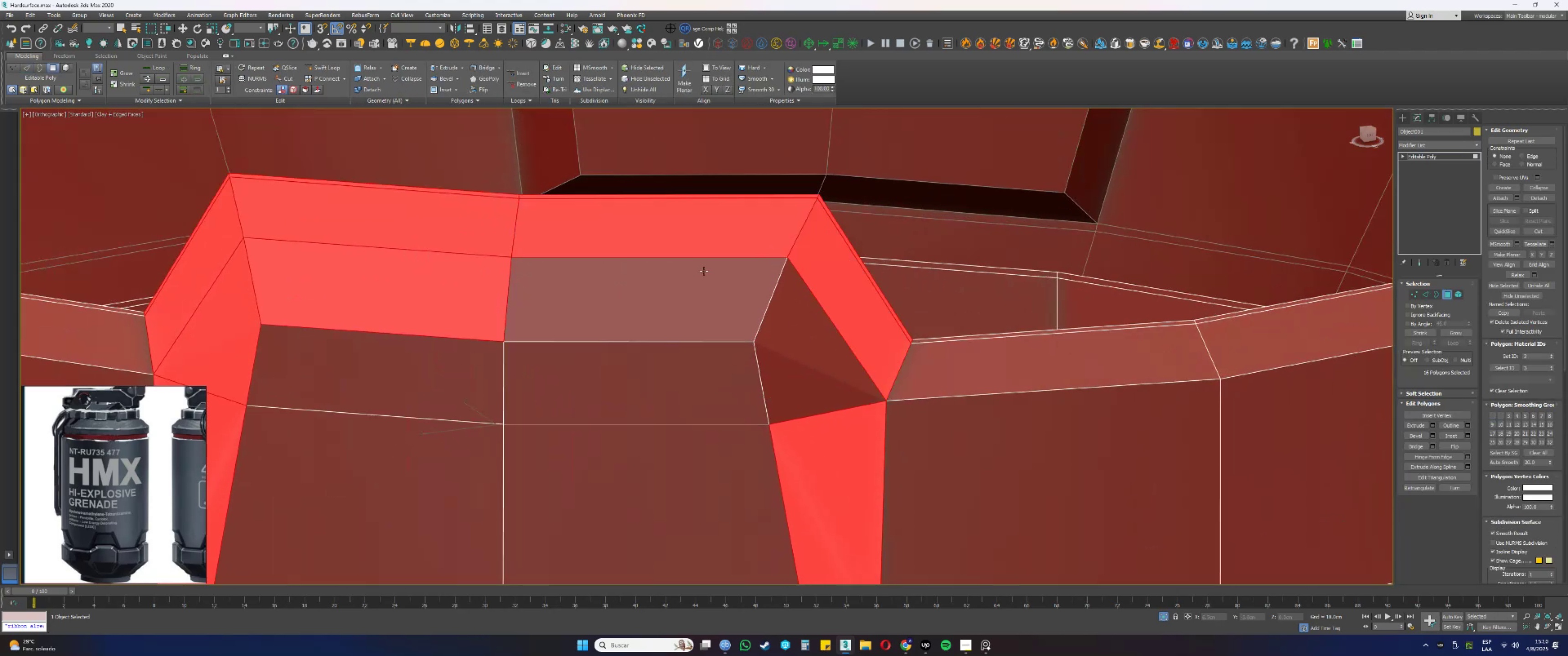 
key(Control+ControlLeft)
 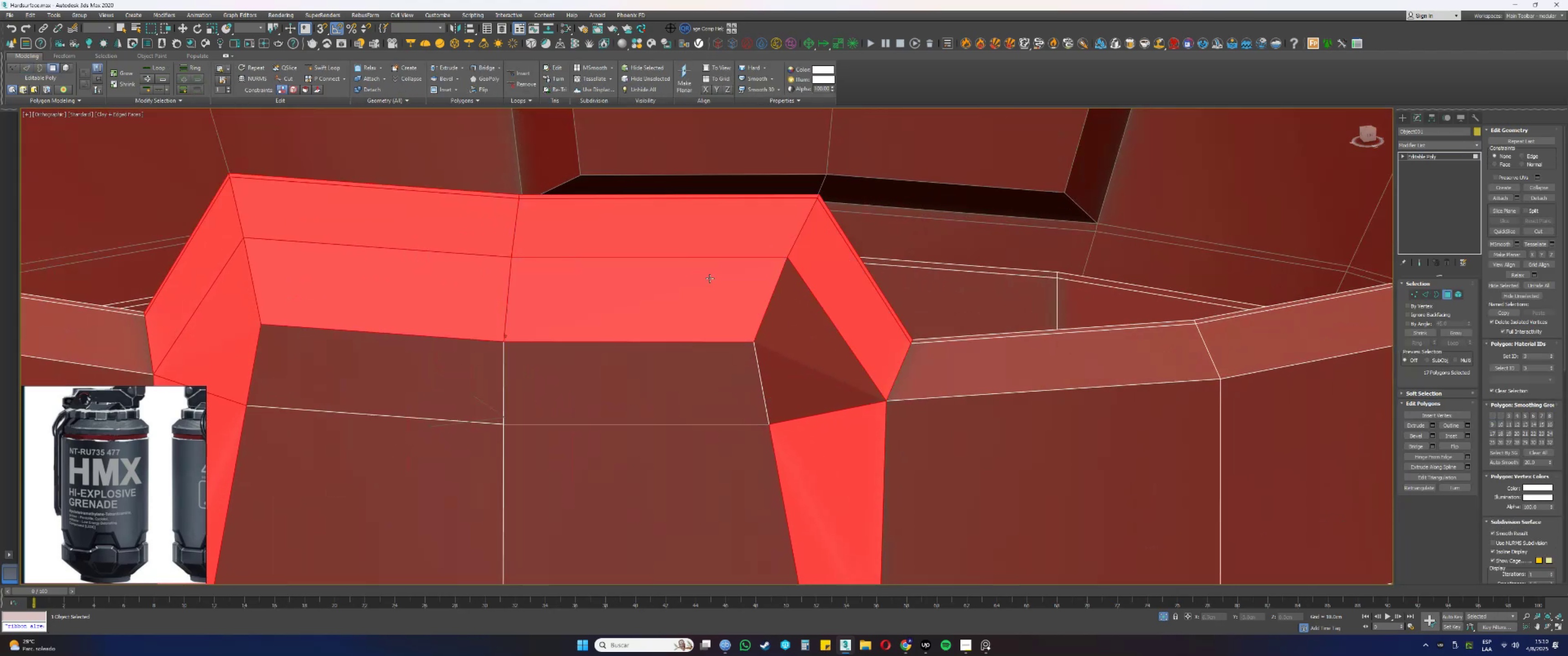 
key(Control+ControlLeft)
 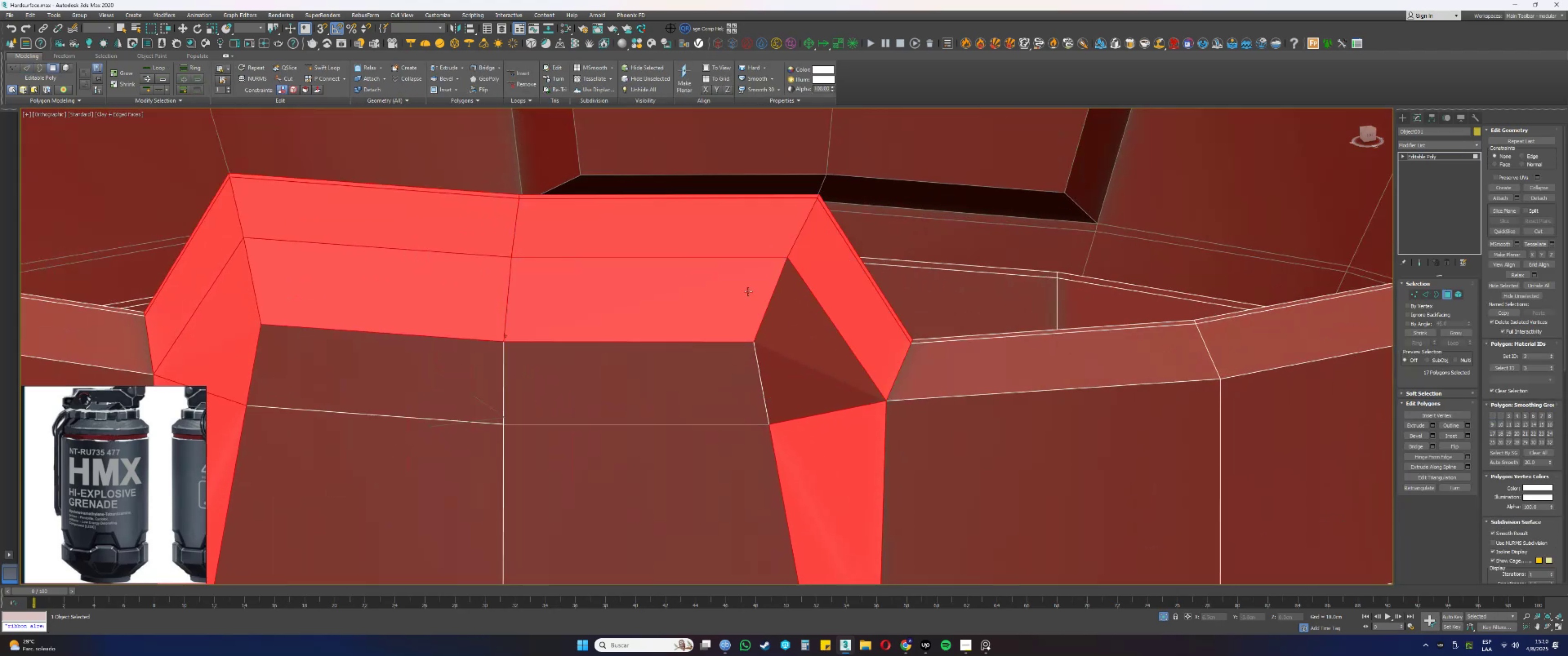 
key(Control+ControlLeft)
 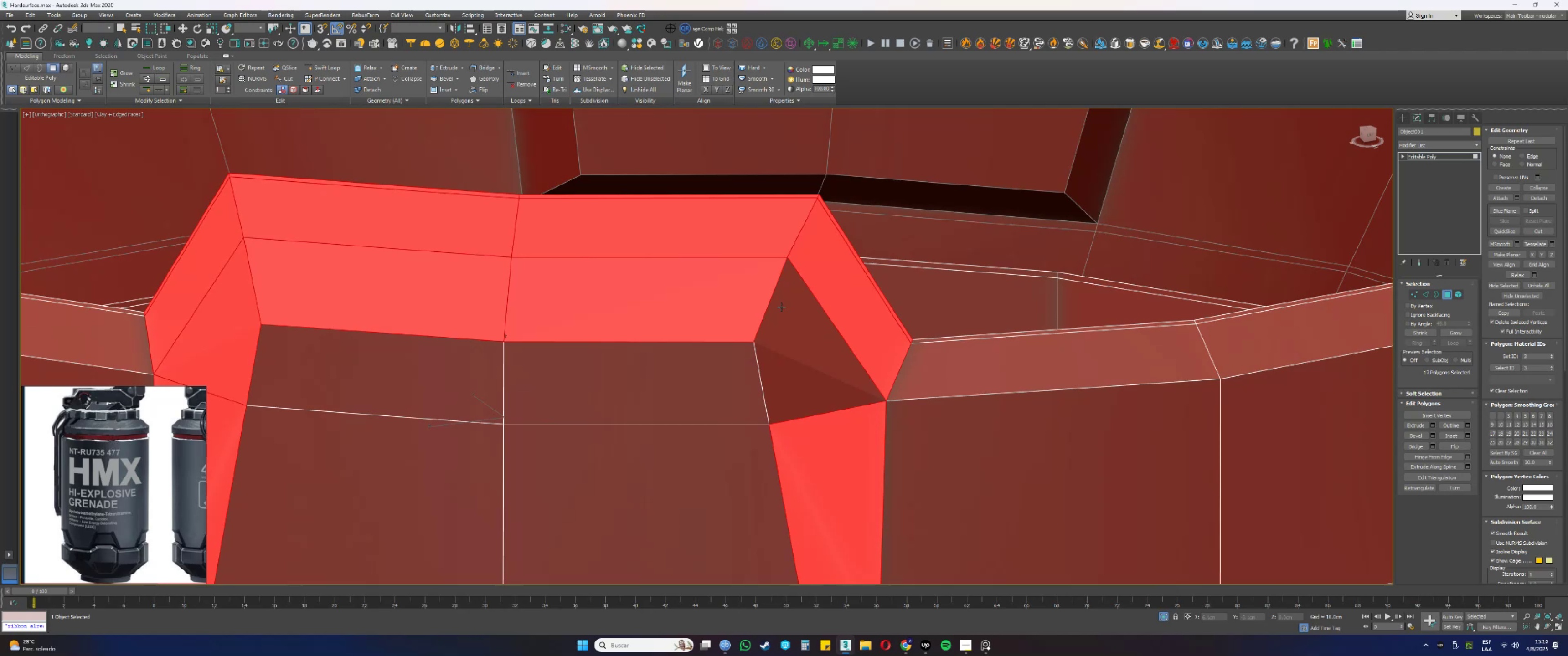 
key(Control+ControlLeft)
 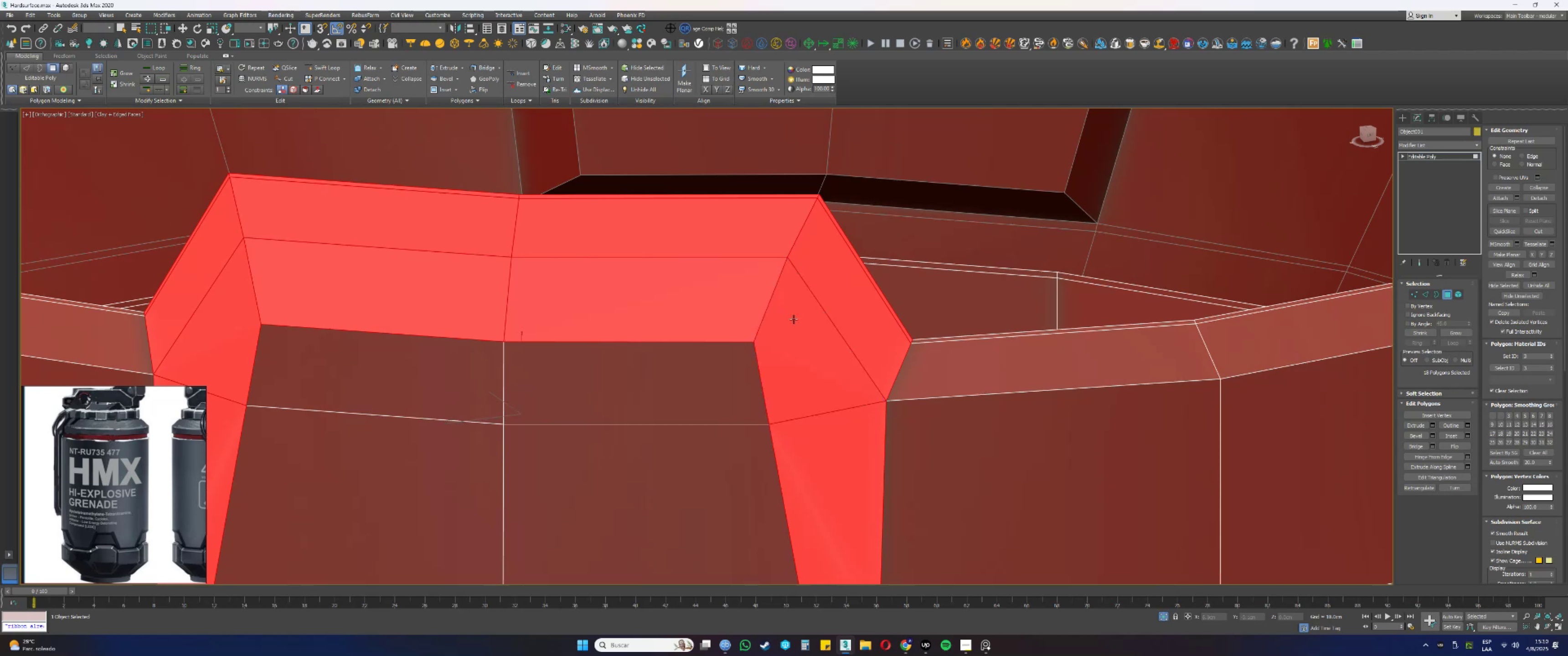 
key(Control+ControlLeft)
 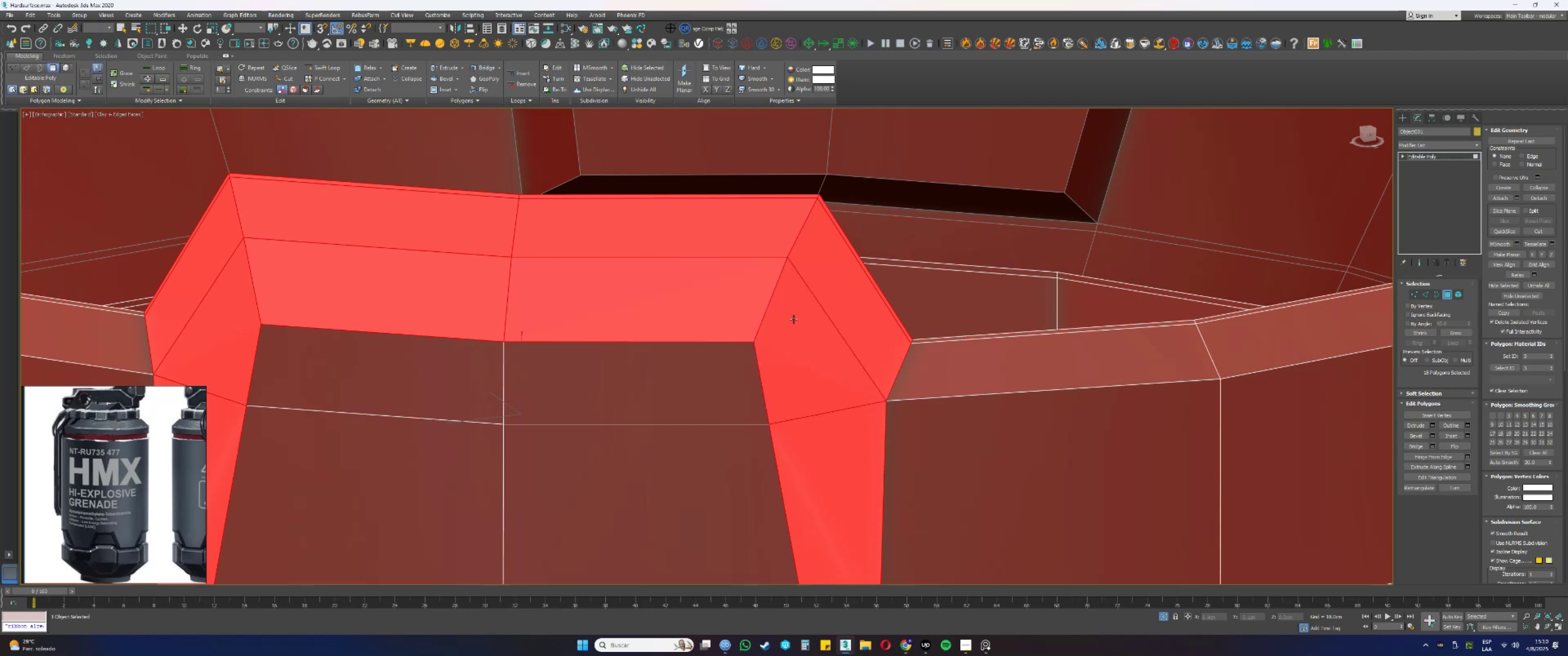 
triple_click([794, 319])
 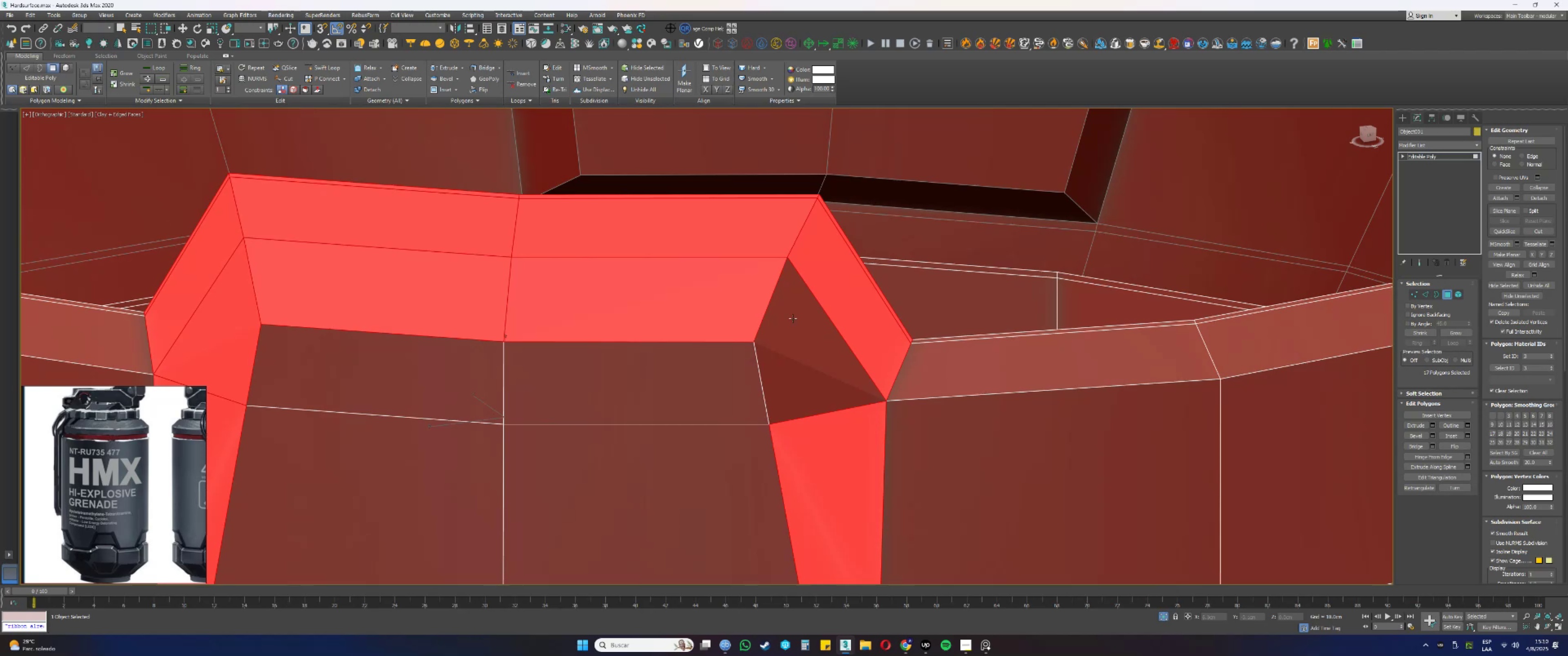 
key(Control+ControlLeft)
 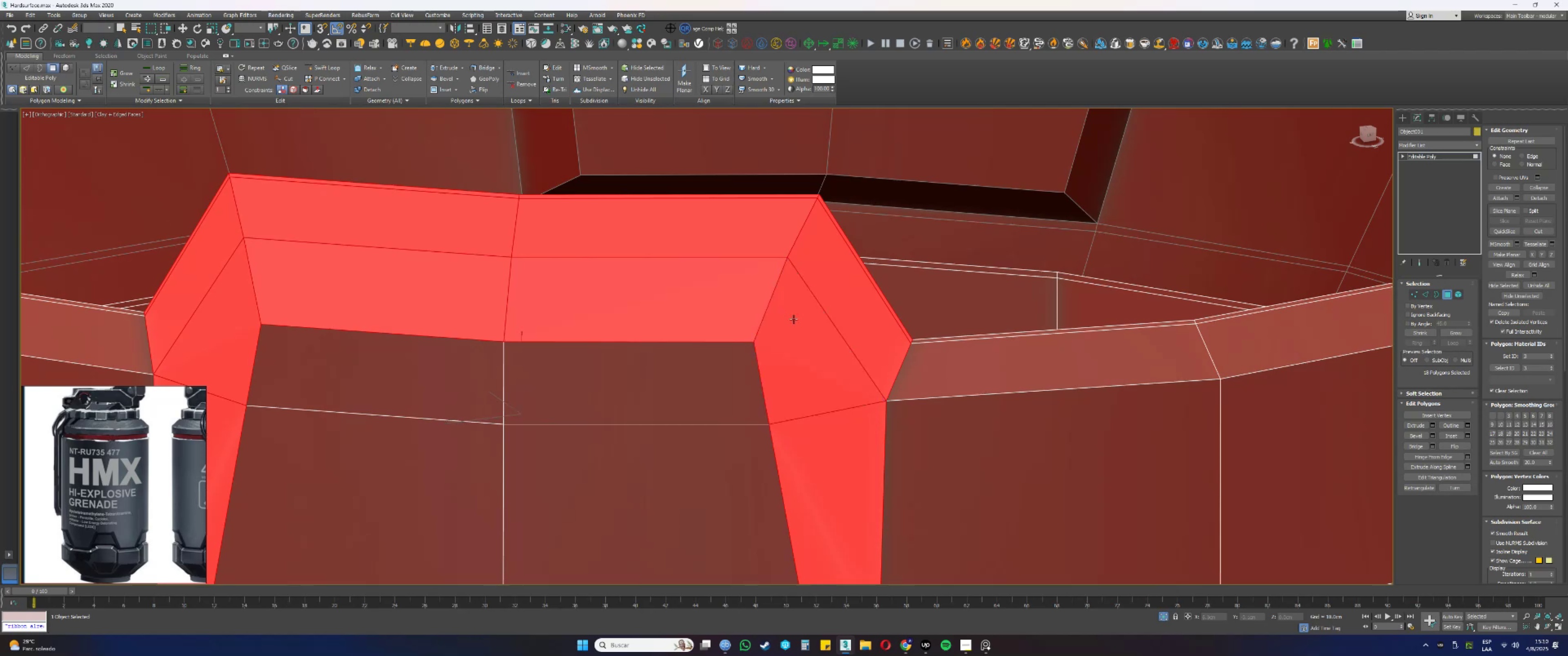 
key(Control+ControlLeft)
 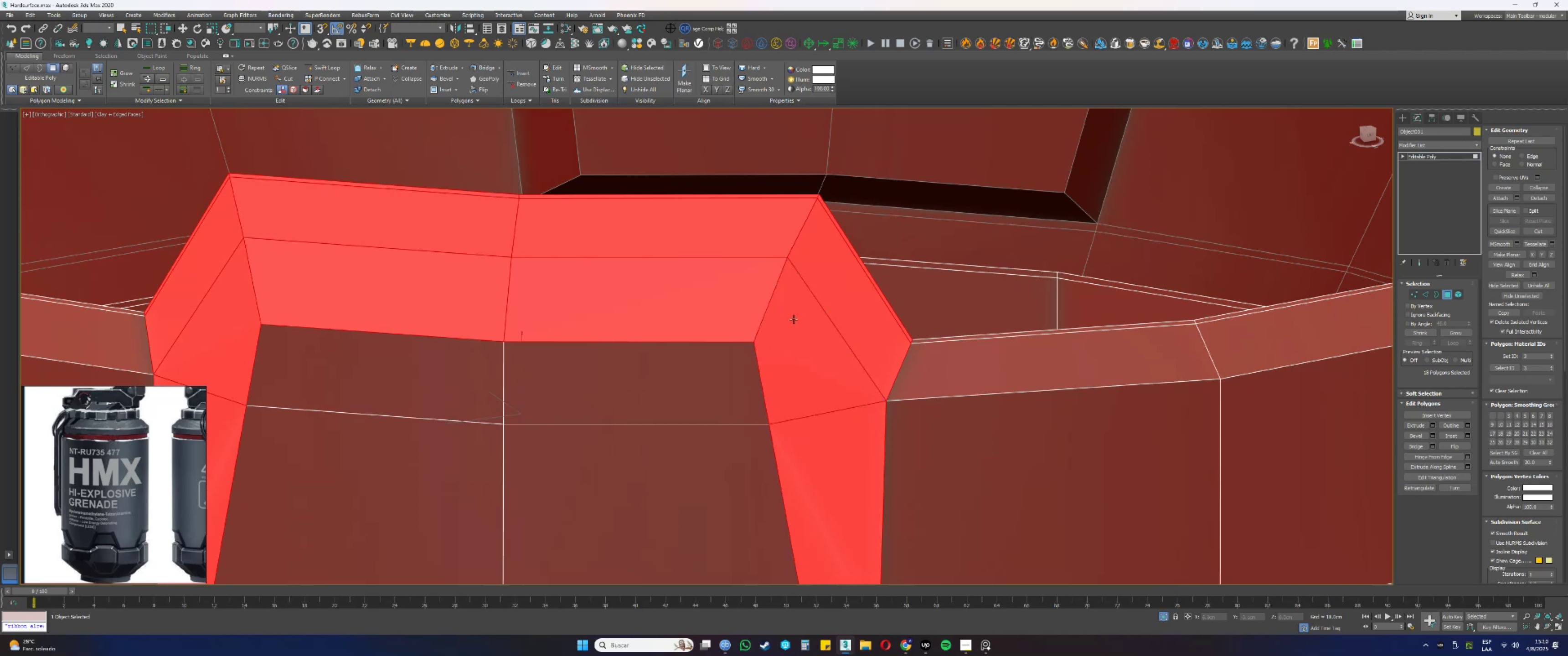 
key(Control+ControlLeft)
 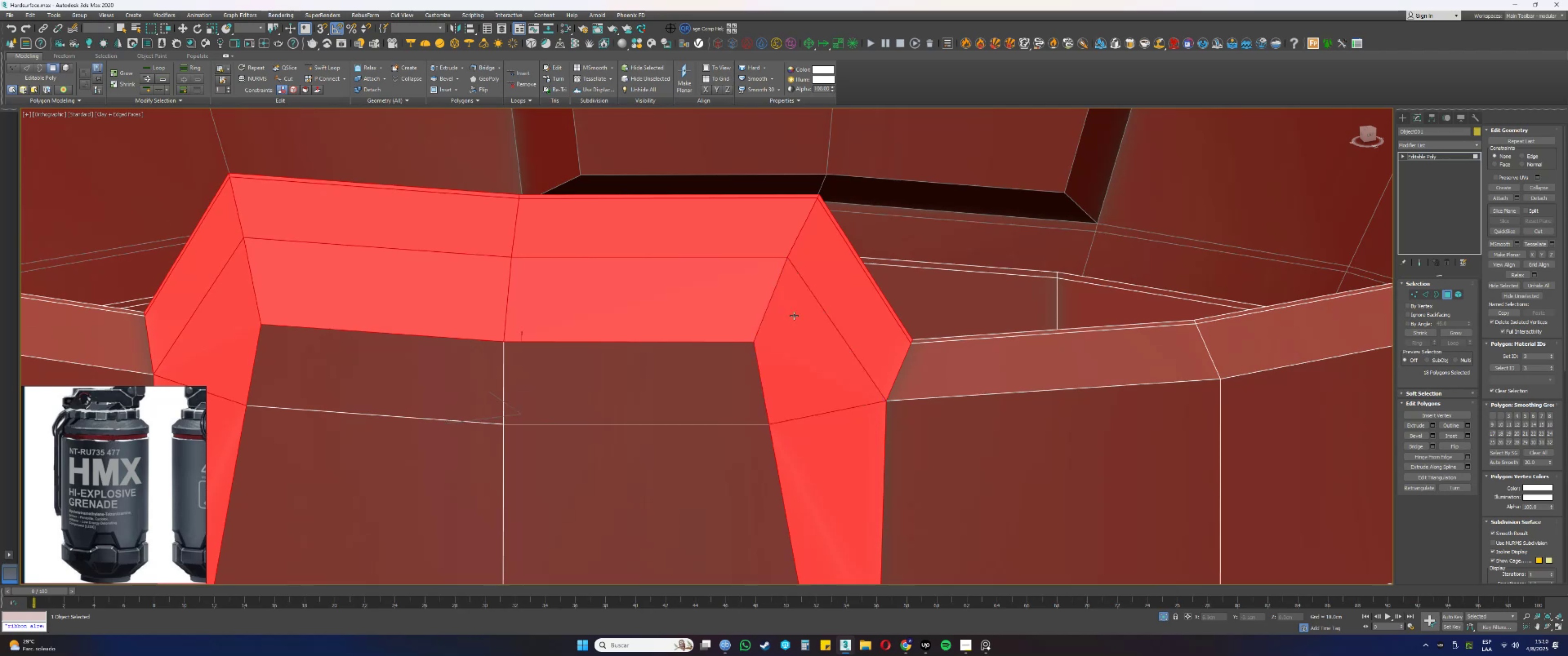 
scroll: coordinate [793, 296], scroll_direction: down, amount: 4.0
 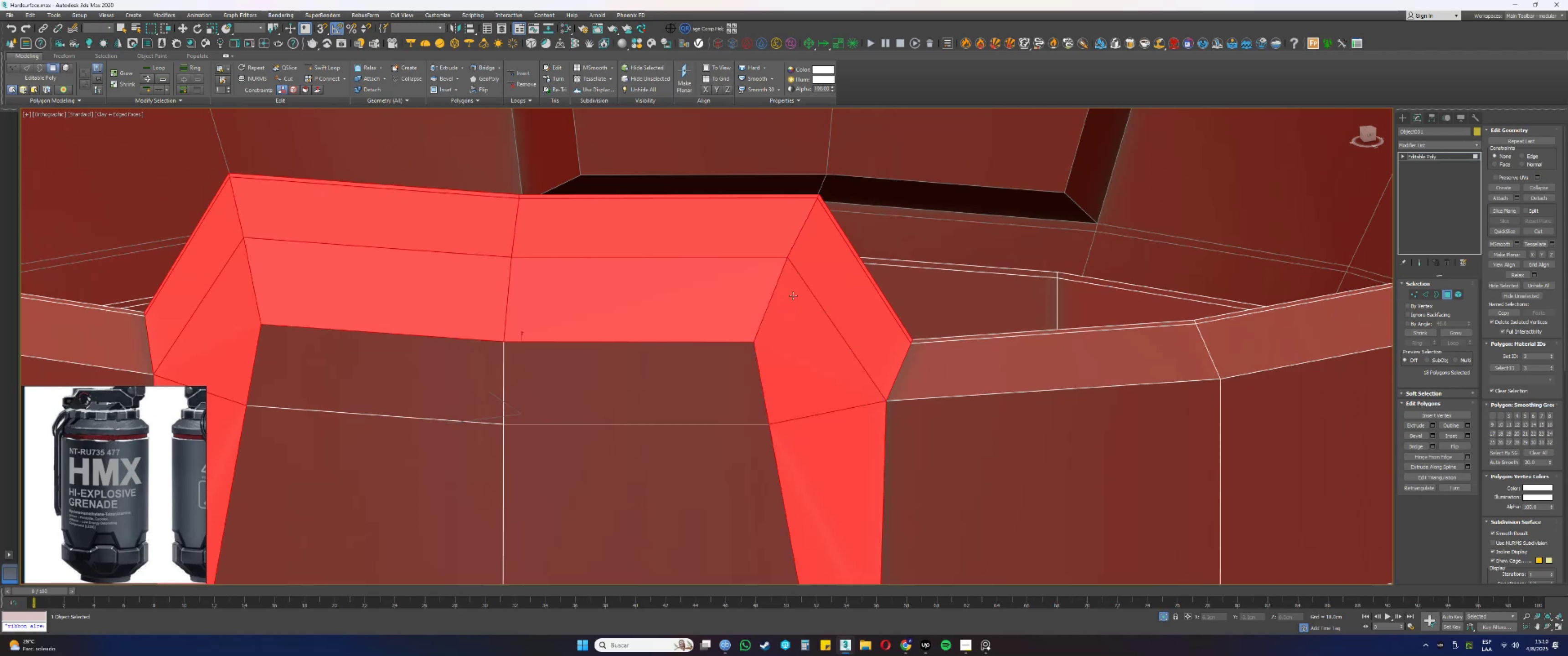 
key(F3)
 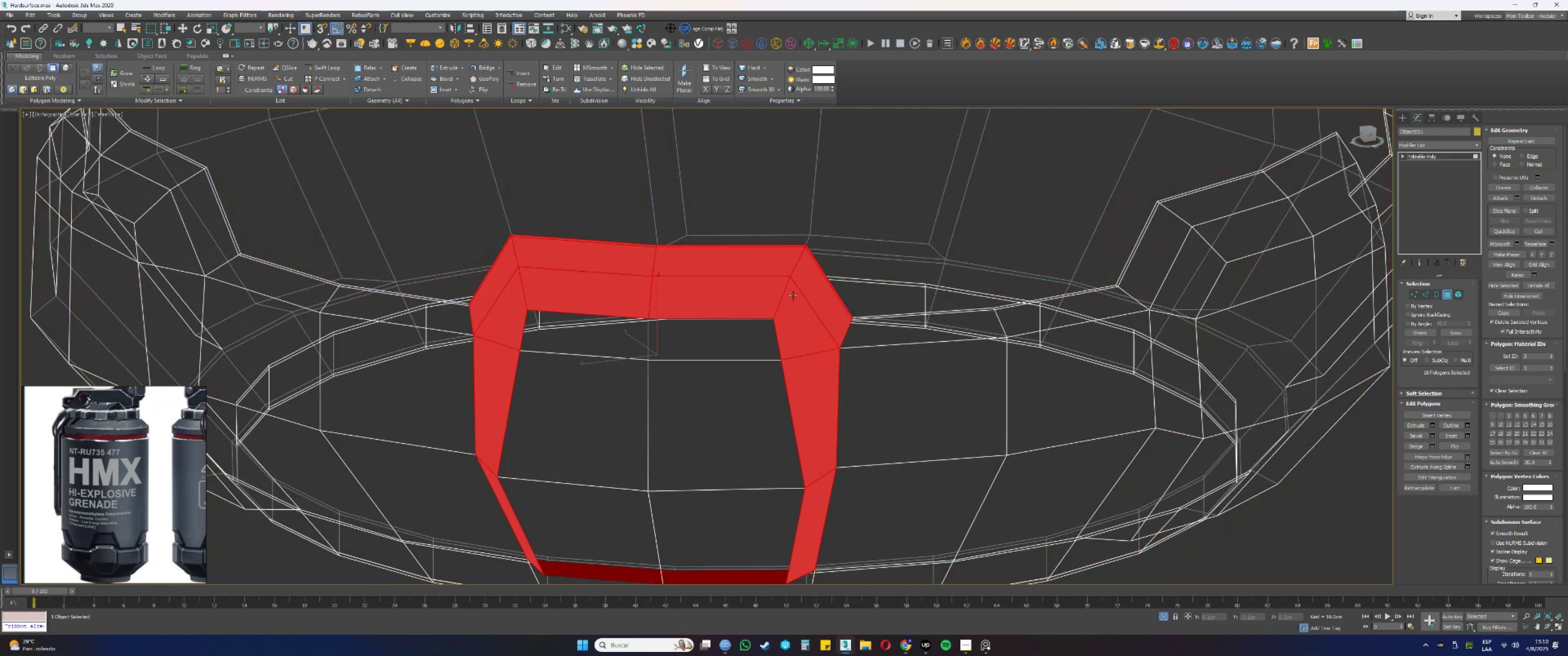 
hold_key(key=AltLeft, duration=0.66)
scroll: coordinate [777, 305], scroll_direction: none, amount: 0.0
 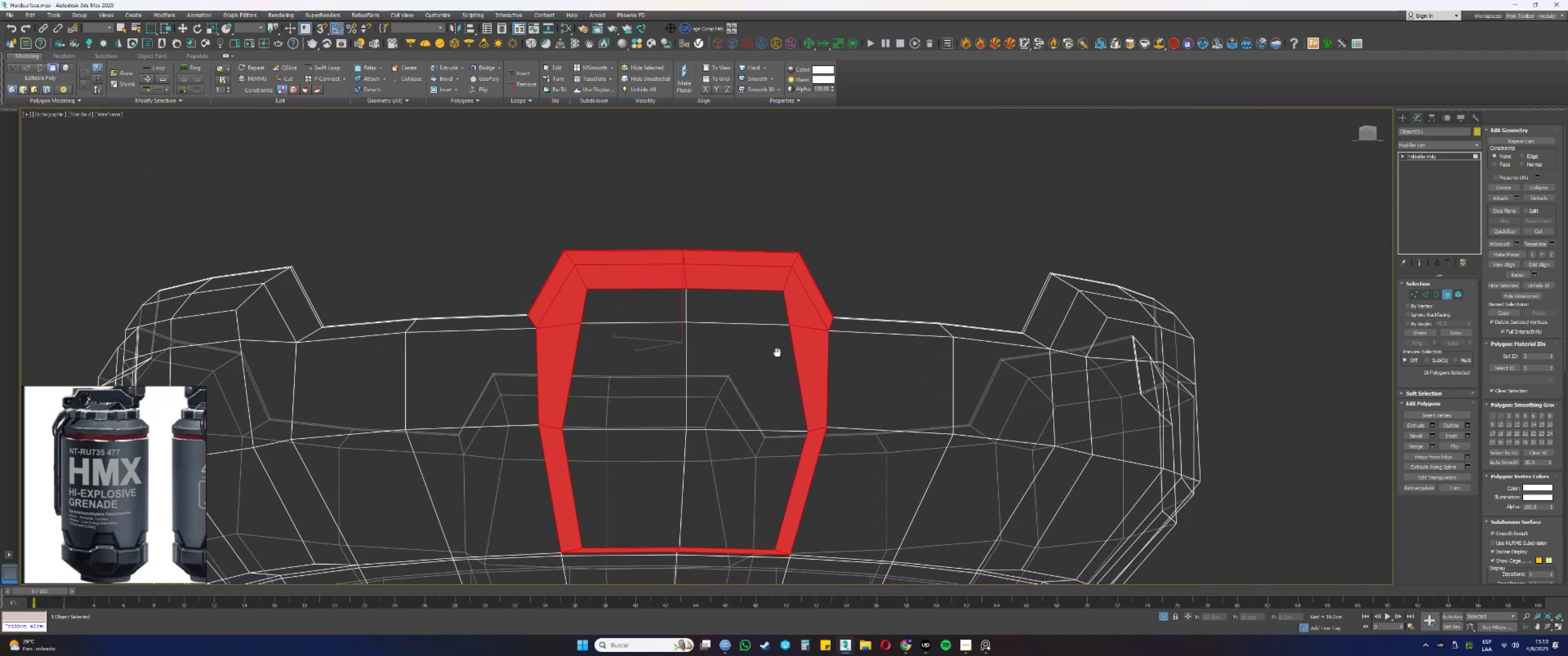 
key(Alt+AltLeft)
 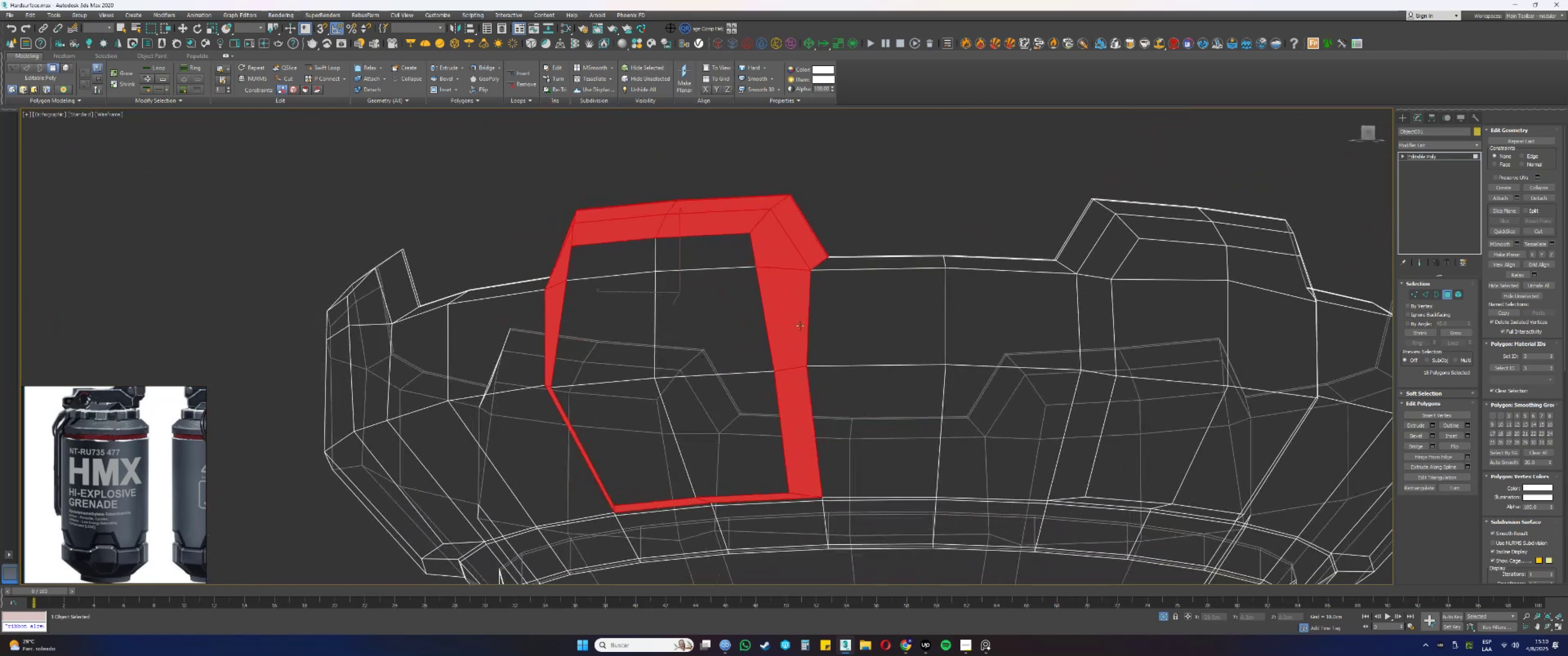 
key(F3)
 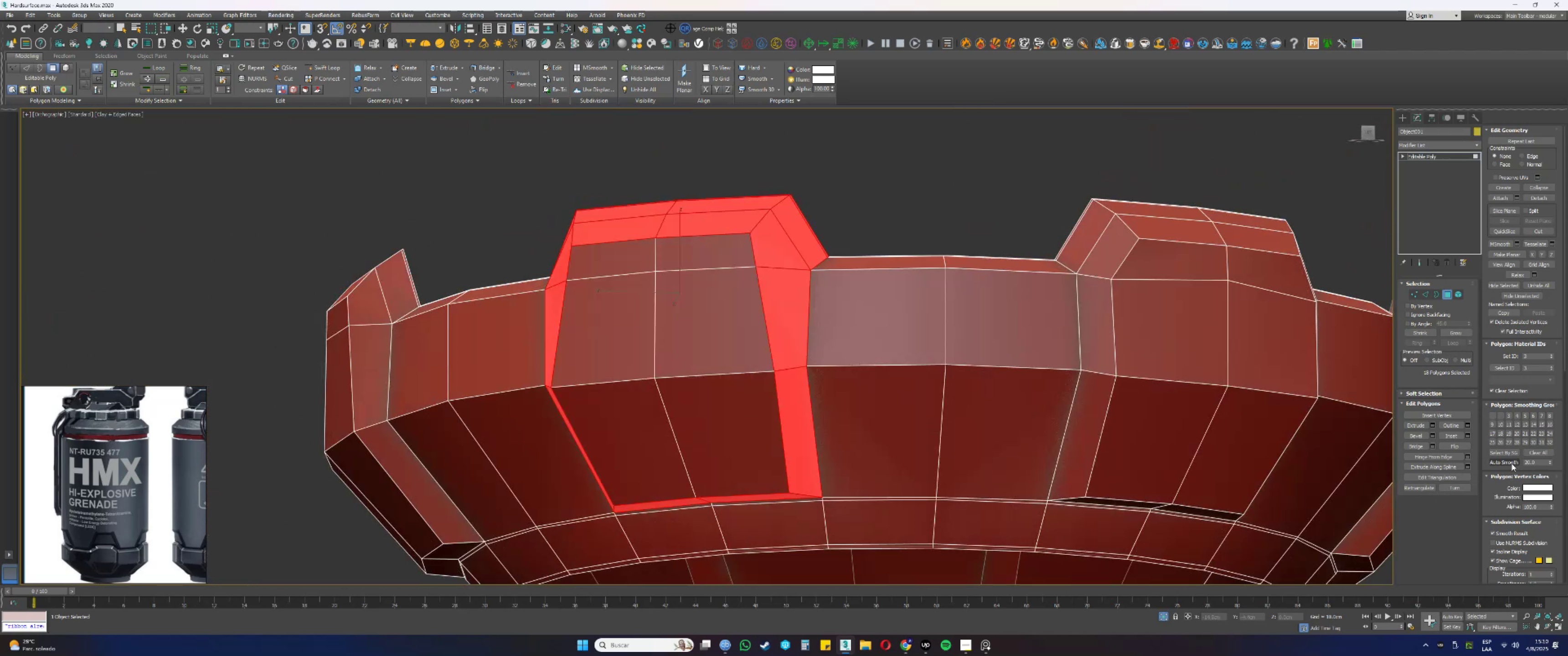 
key(Alt+AltLeft)
 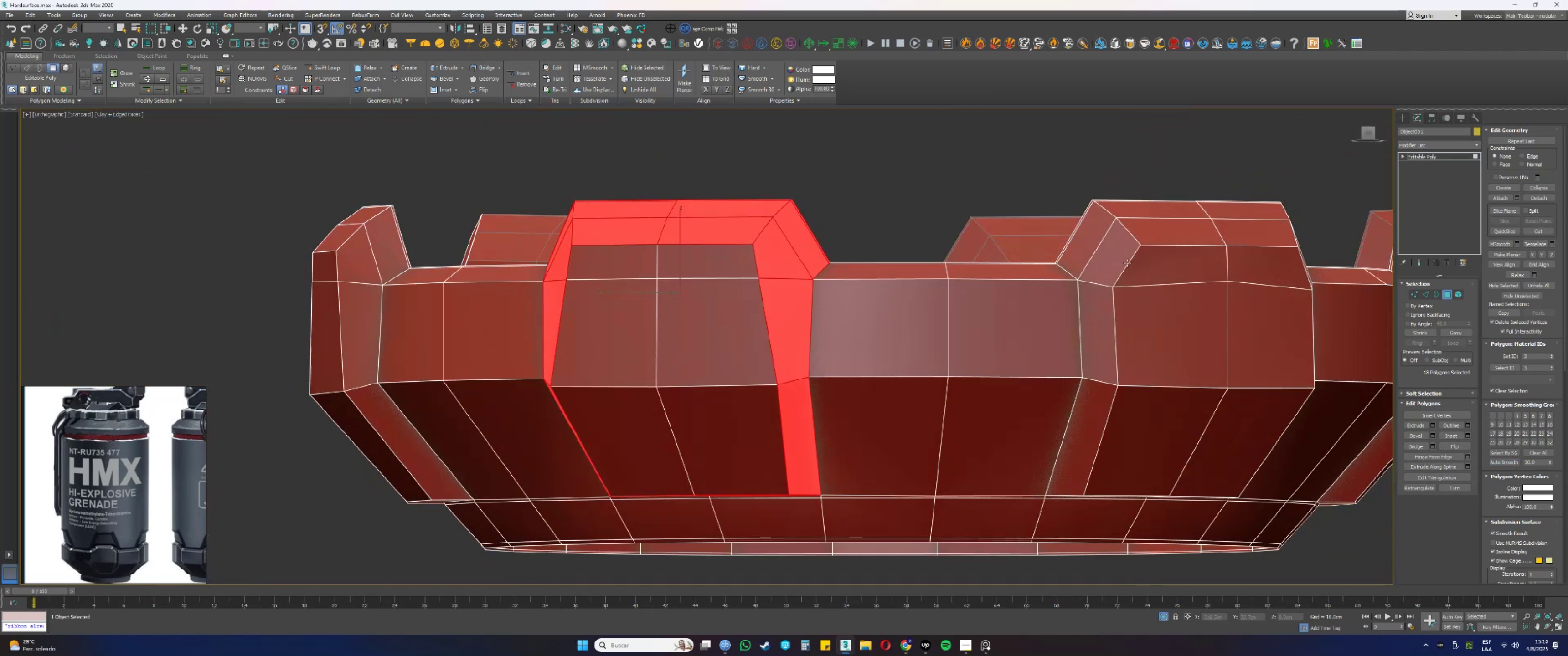 
hold_key(key=AltLeft, duration=0.44)
 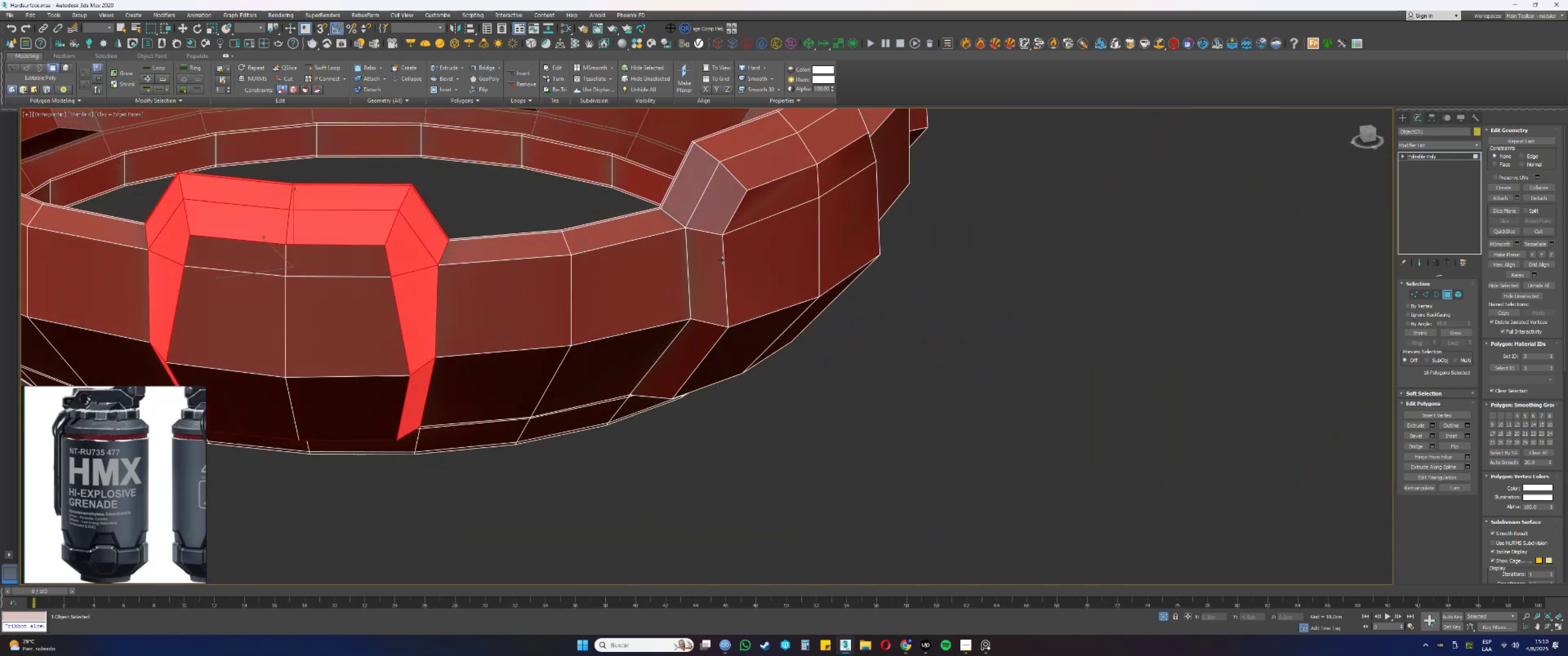 
key(Alt+AltLeft)
 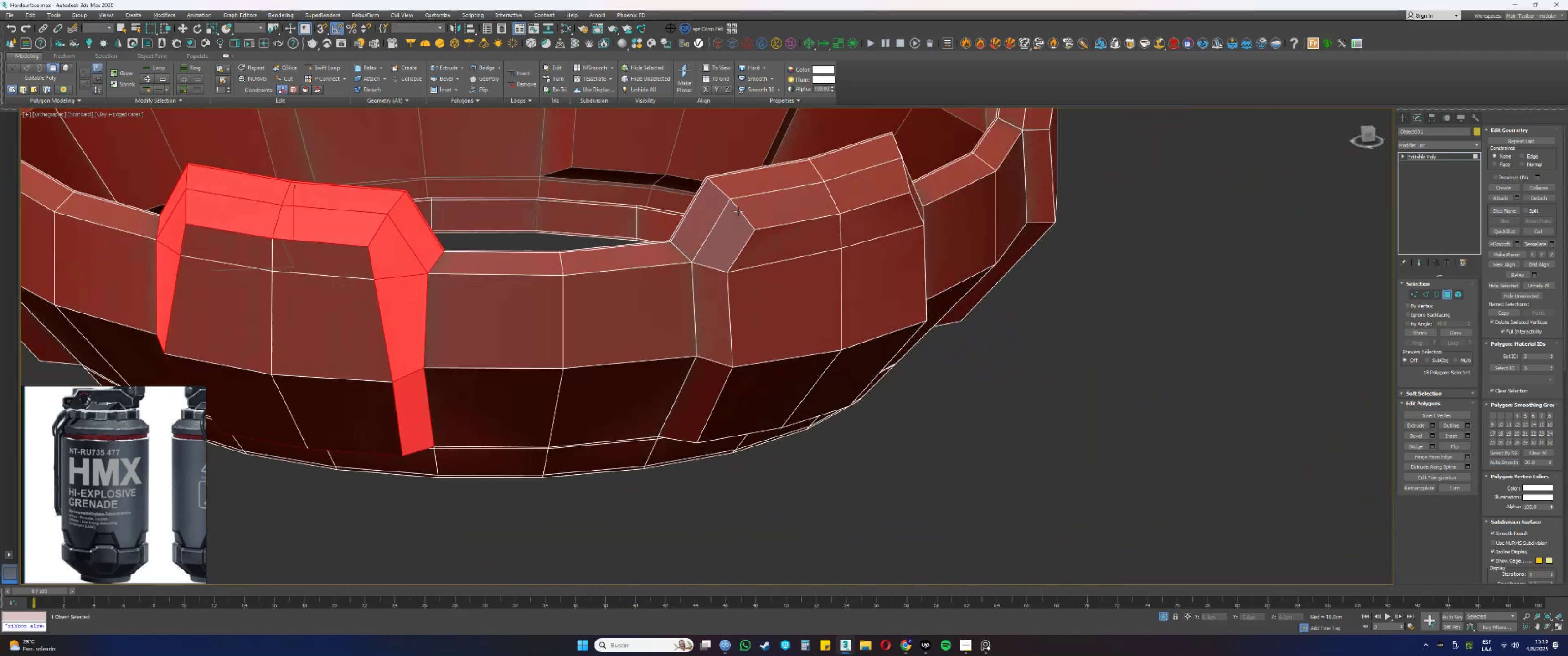 
scroll: coordinate [772, 229], scroll_direction: up, amount: 1.0
 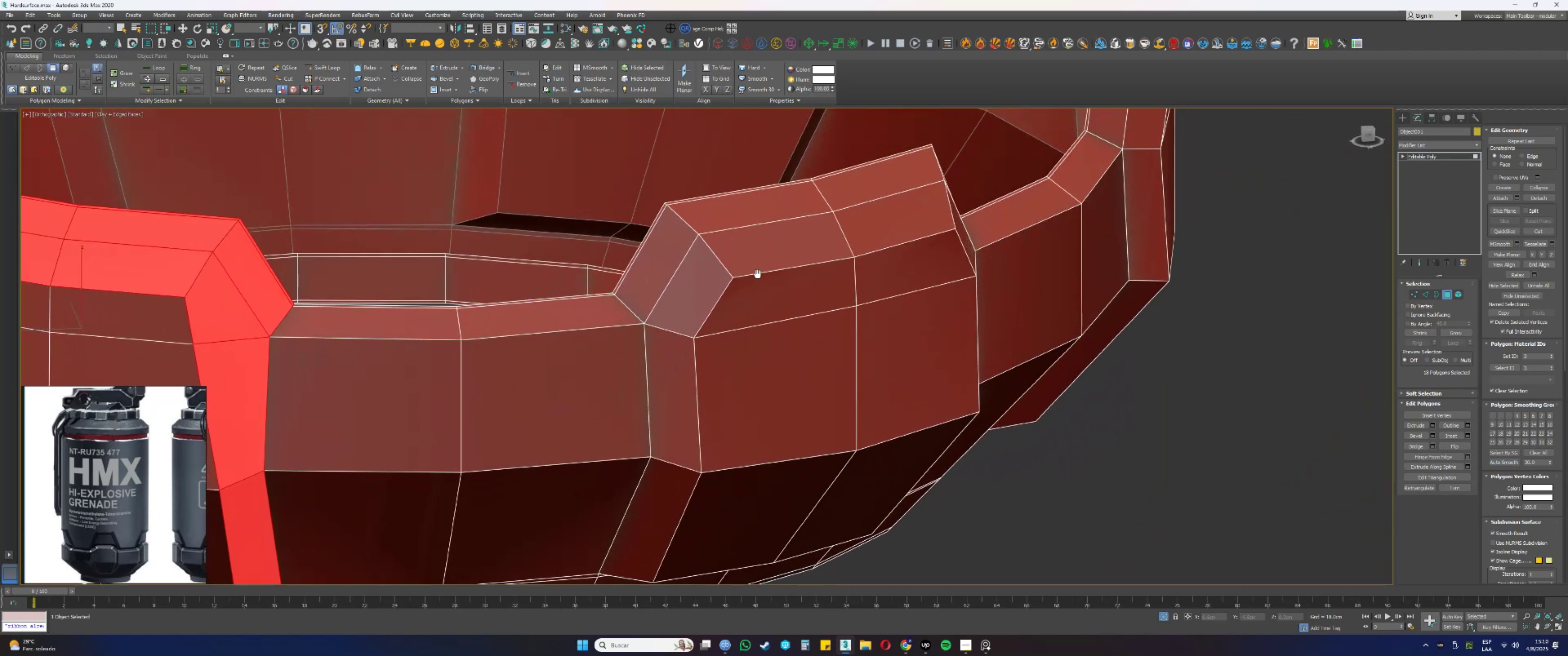 
key(1)
 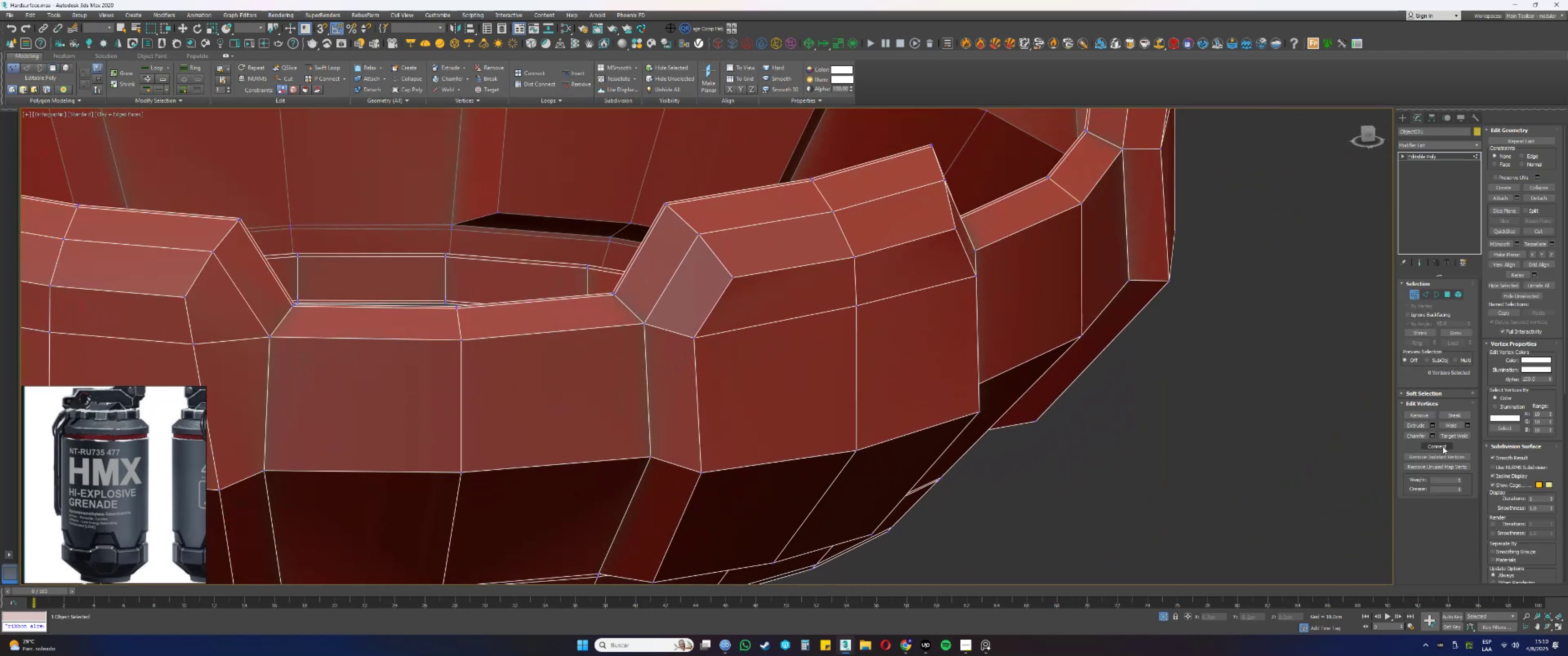 
left_click([1451, 437])
 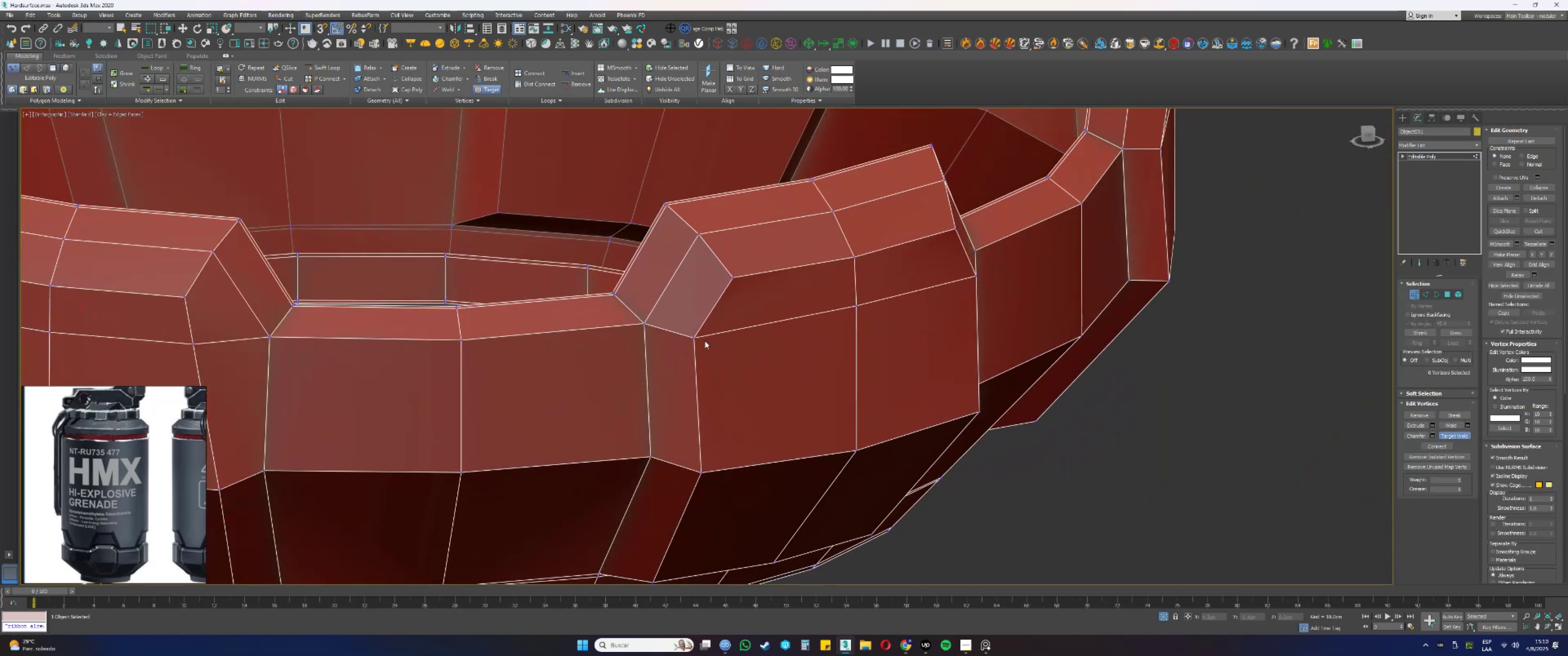 
left_click([694, 338])
 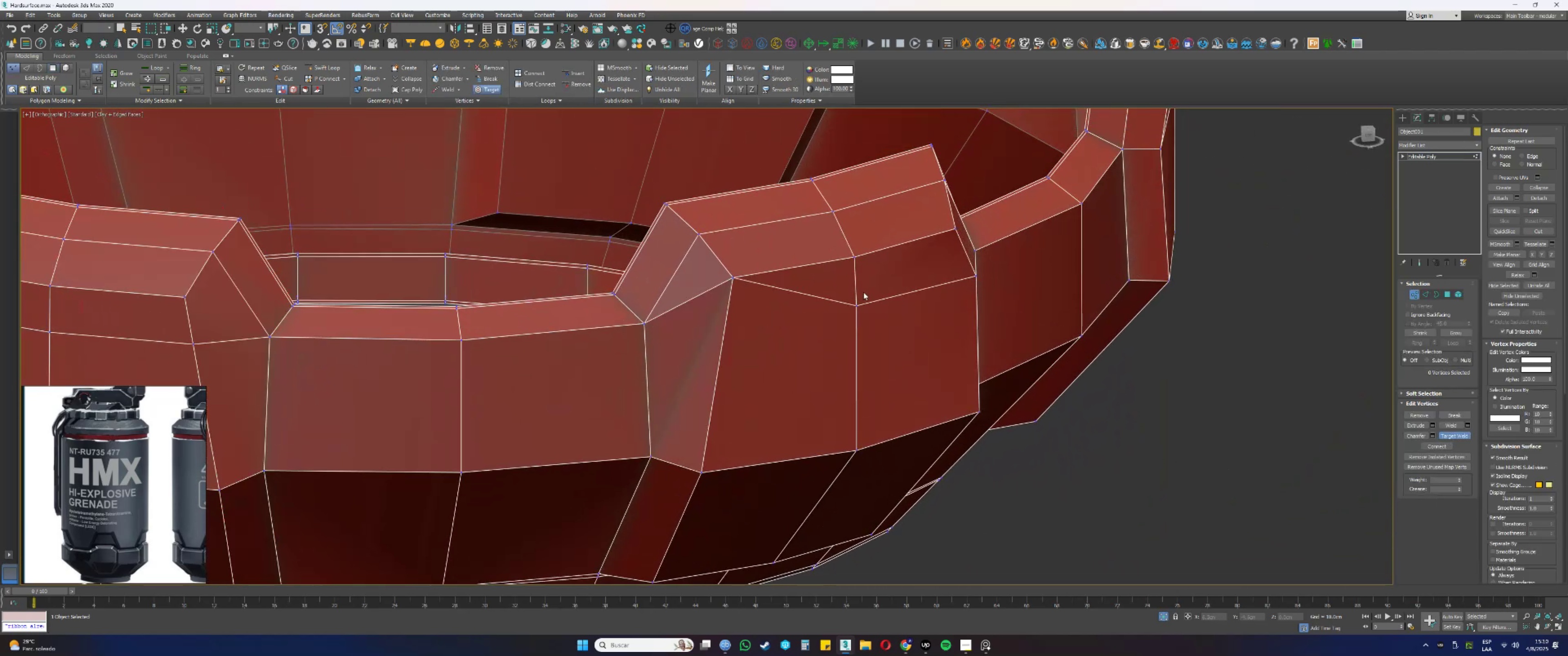 
left_click_drag(start_coordinate=[856, 307], to_coordinate=[856, 303])
 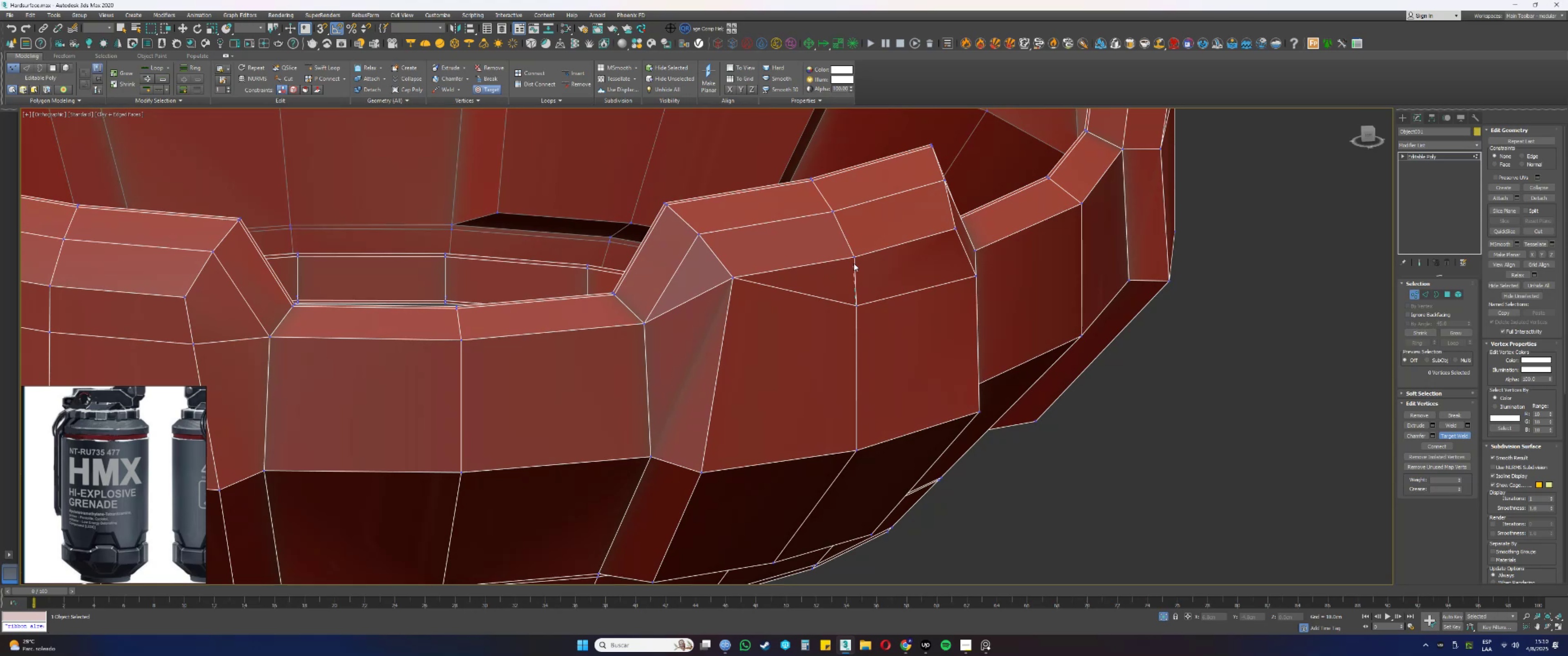 
double_click([855, 258])
 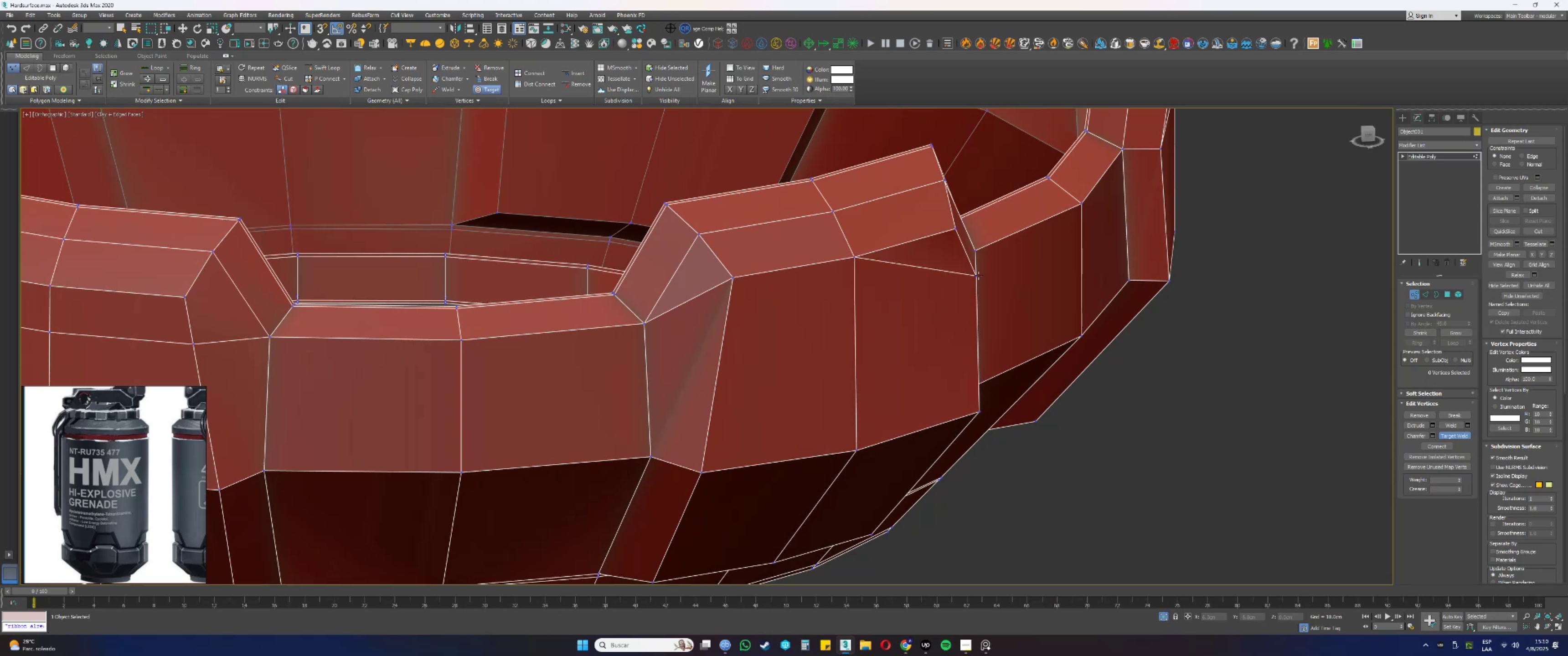 
left_click([977, 275])
 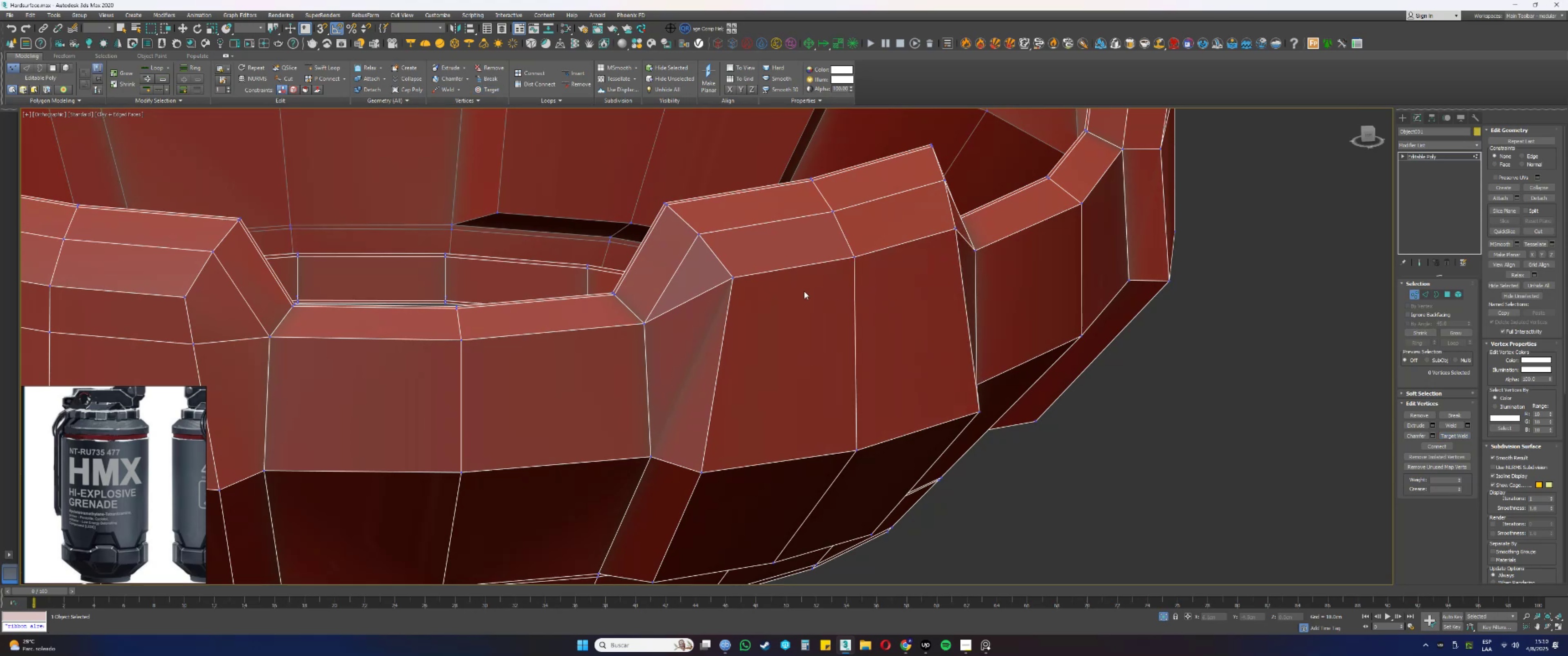 
hold_key(key=AltLeft, duration=0.47)
 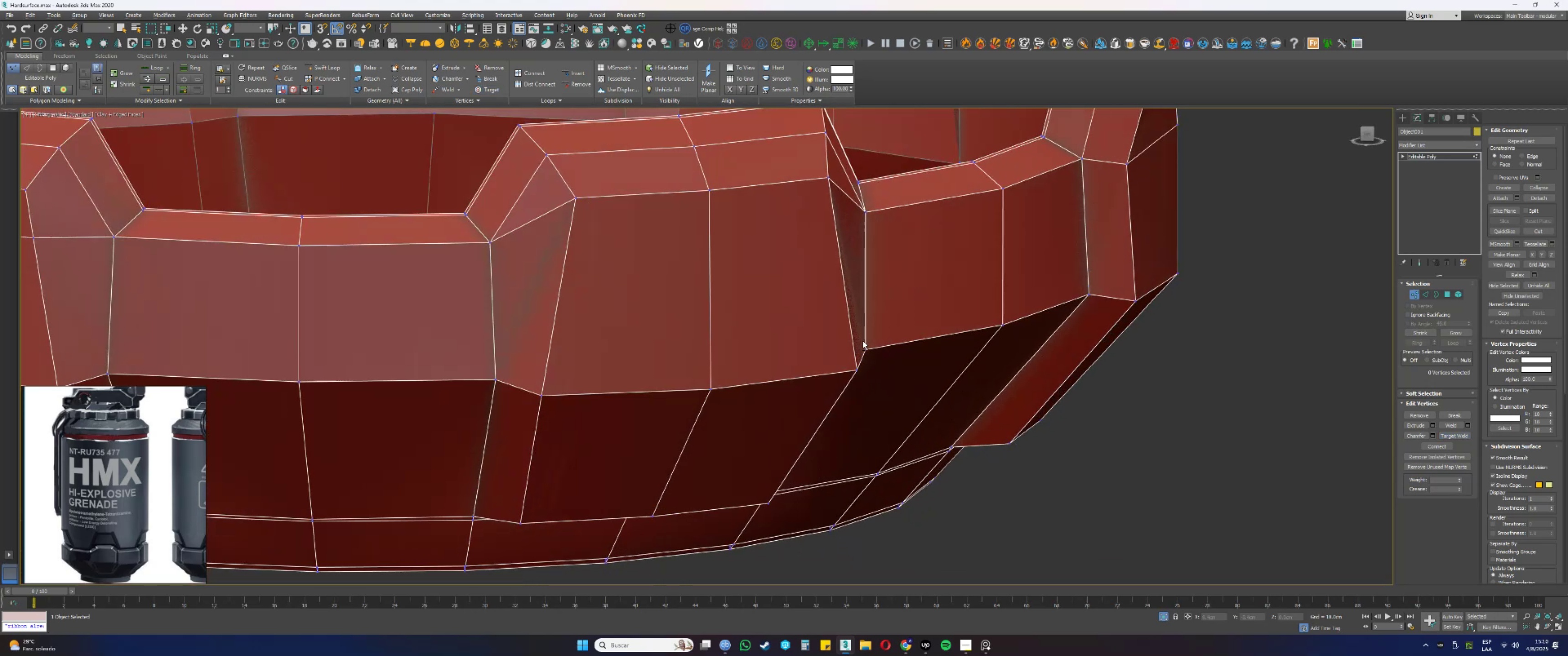 
scroll: coordinate [855, 336], scroll_direction: down, amount: 1.0
 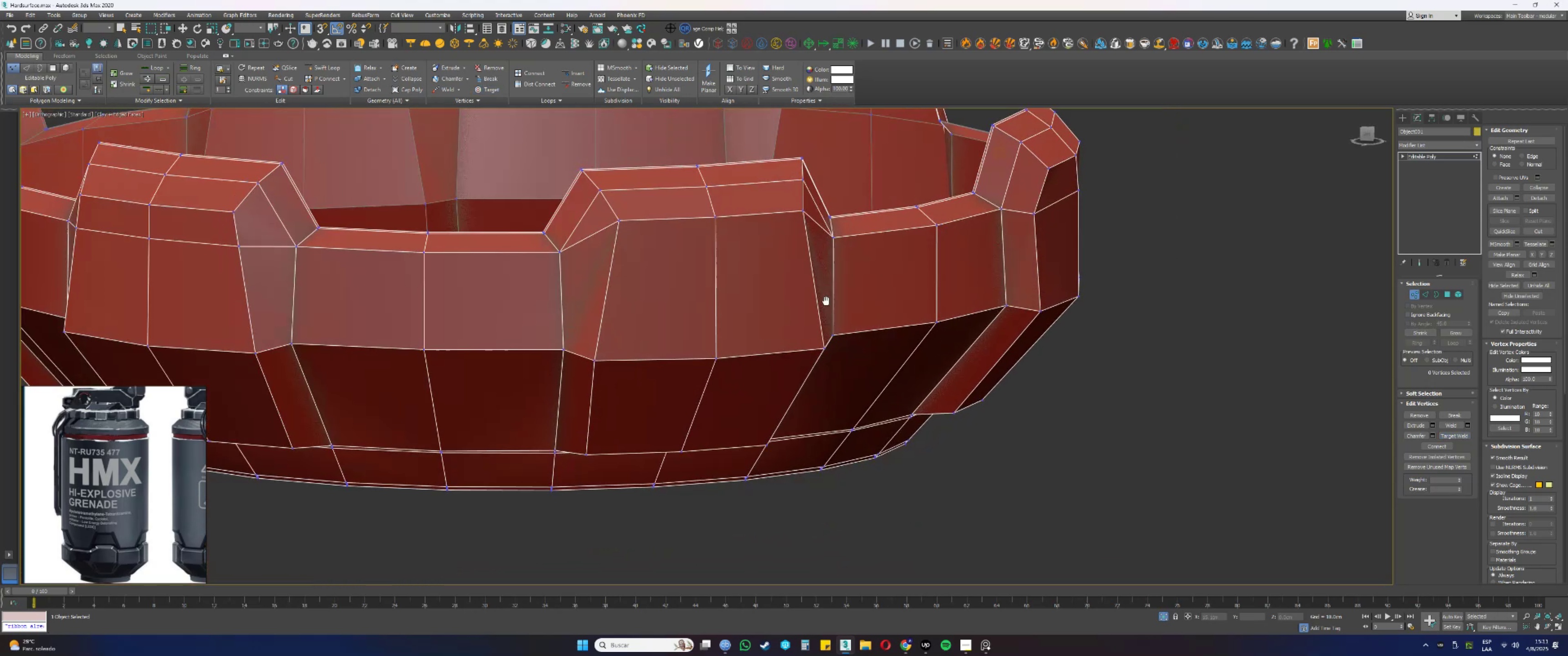 
key(Alt+AltLeft)
 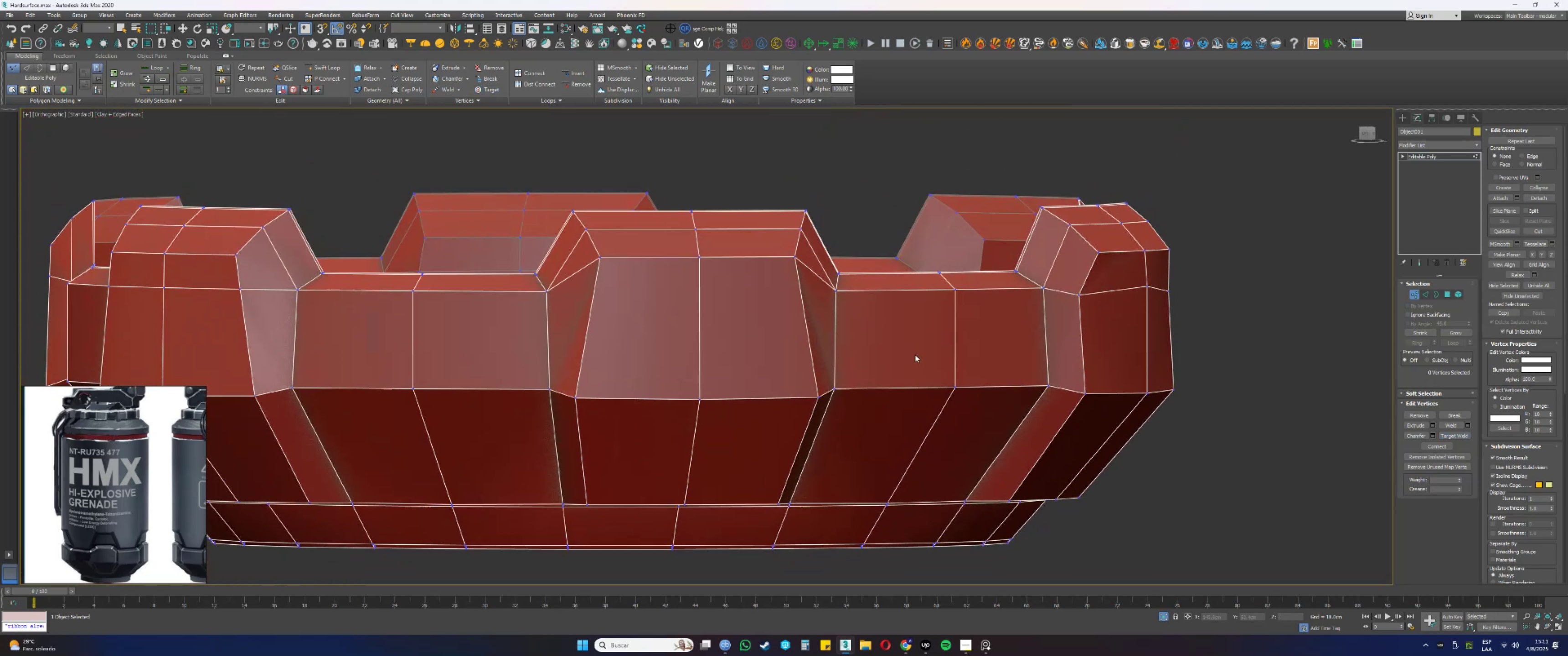 
left_click([886, 167])
 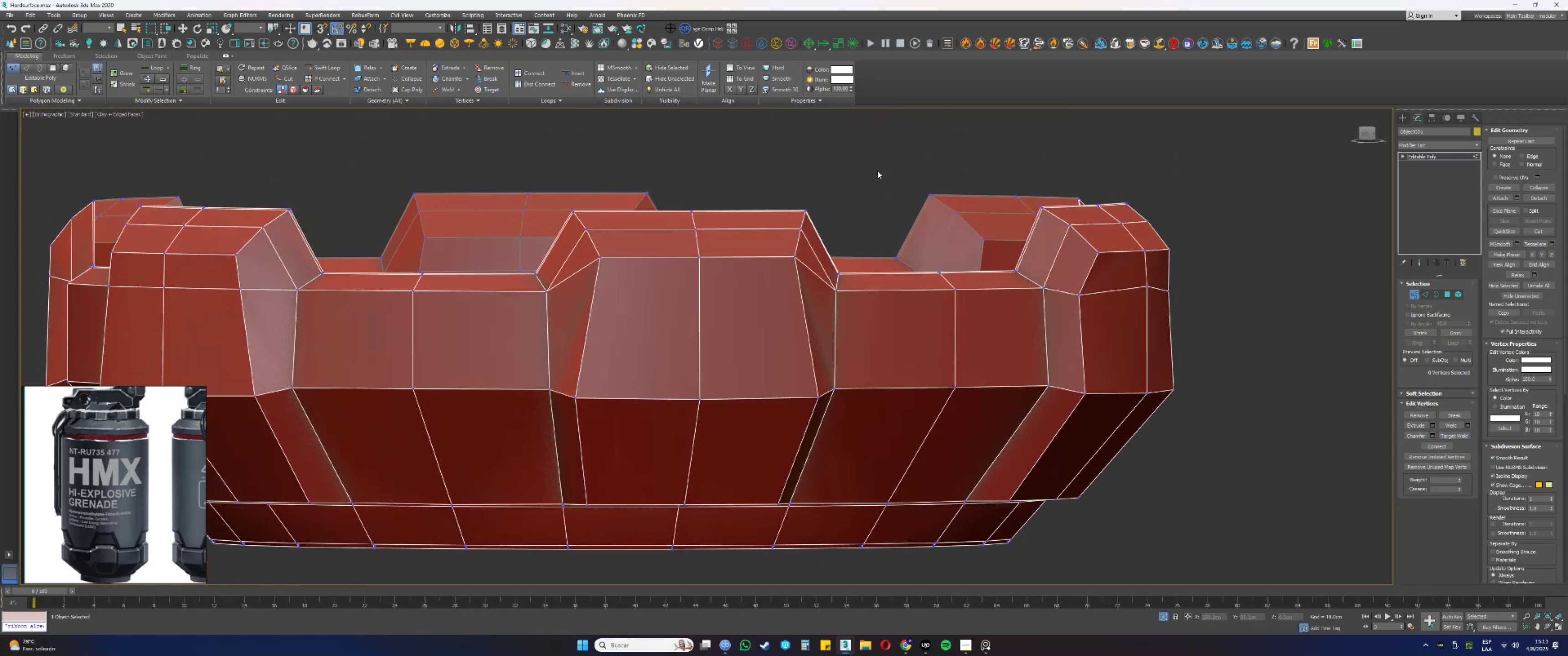 
scroll: coordinate [751, 286], scroll_direction: up, amount: 1.0
 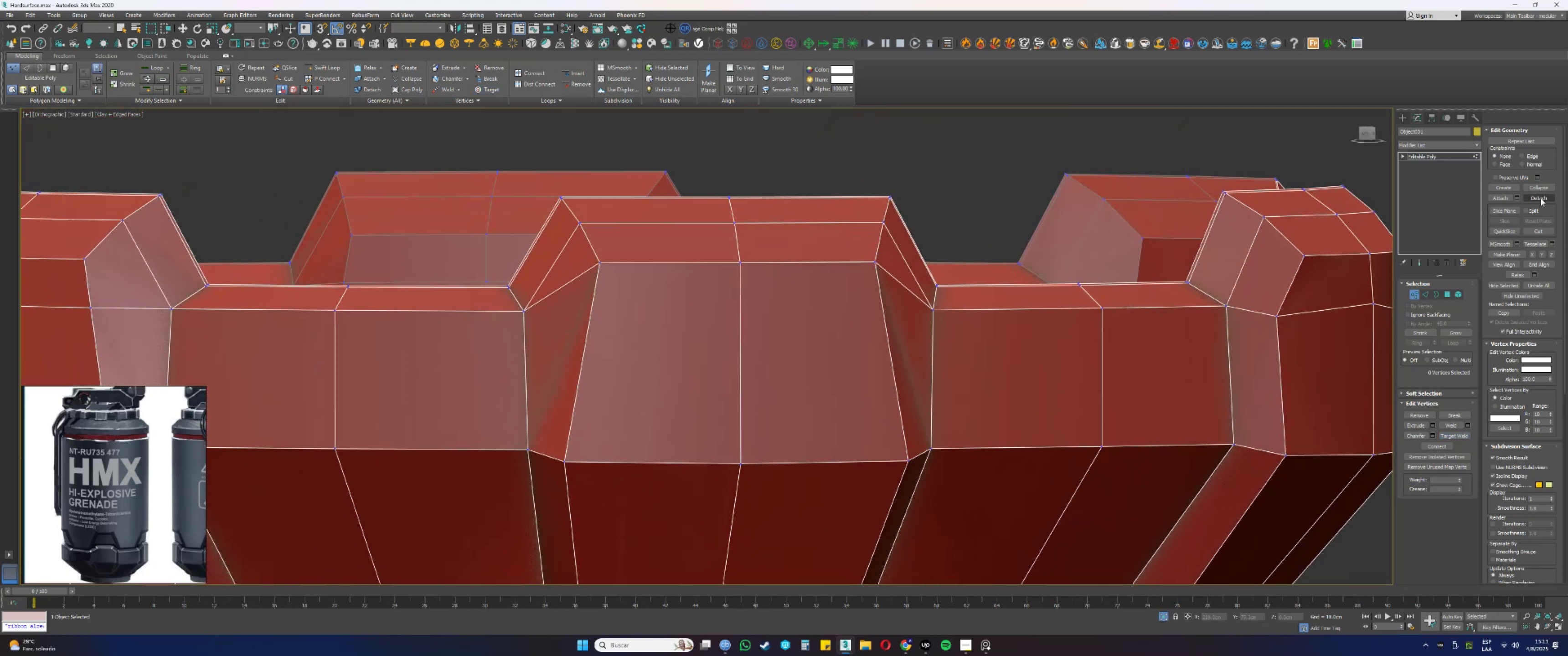 
left_click([1537, 229])
 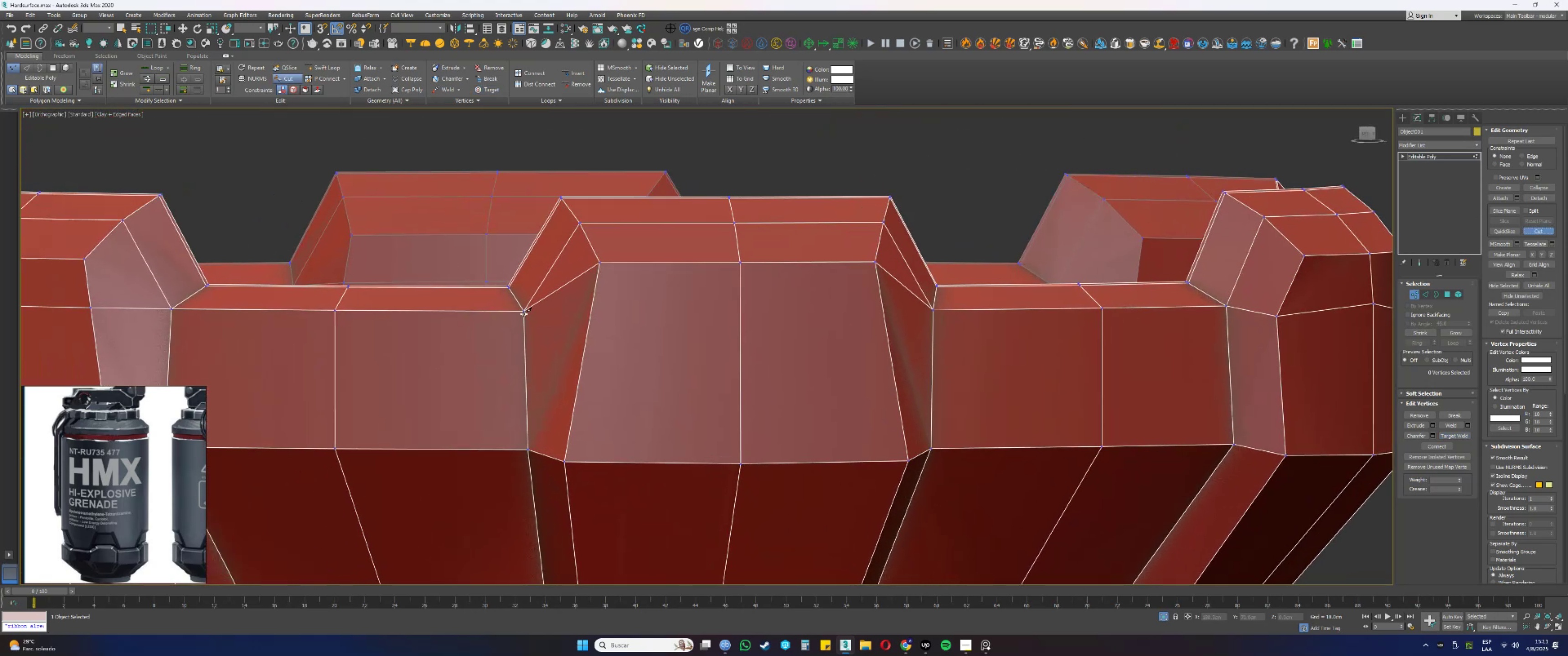 
left_click([522, 312])
 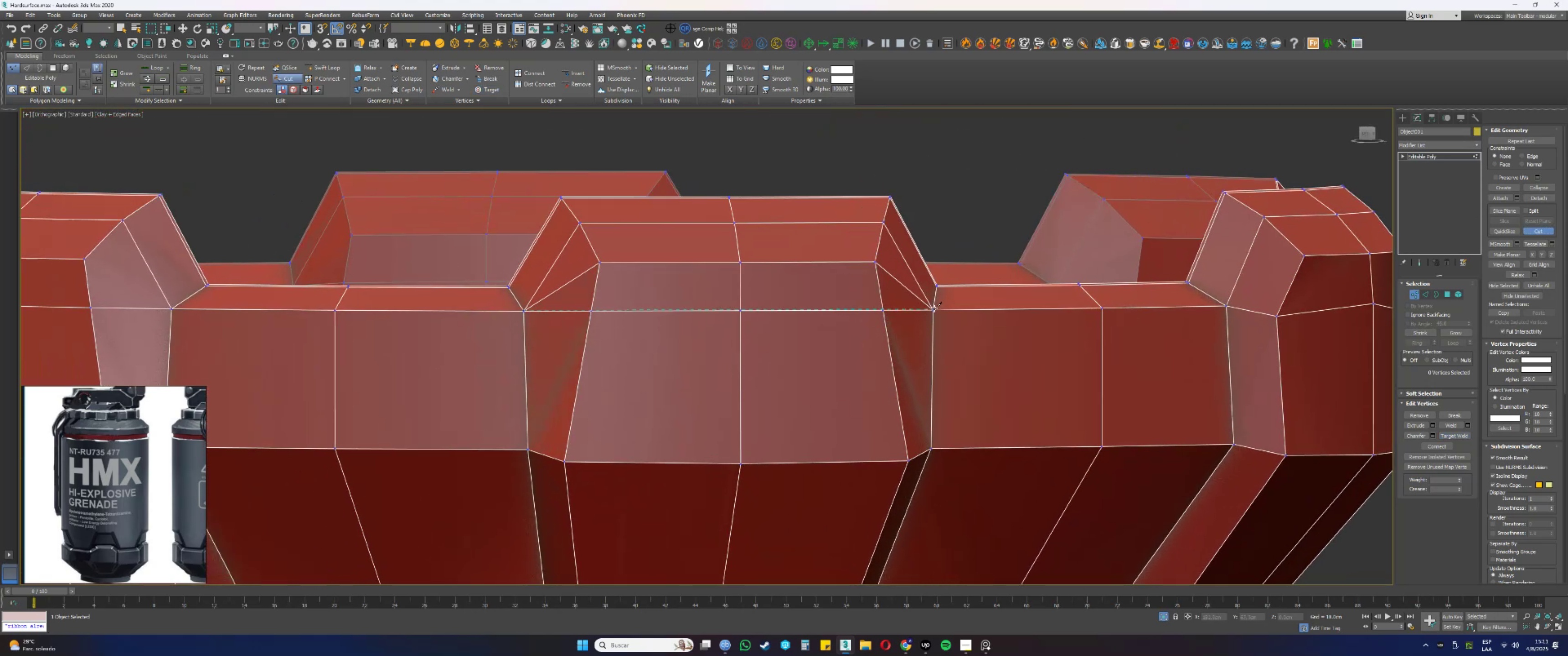 
left_click([932, 310])
 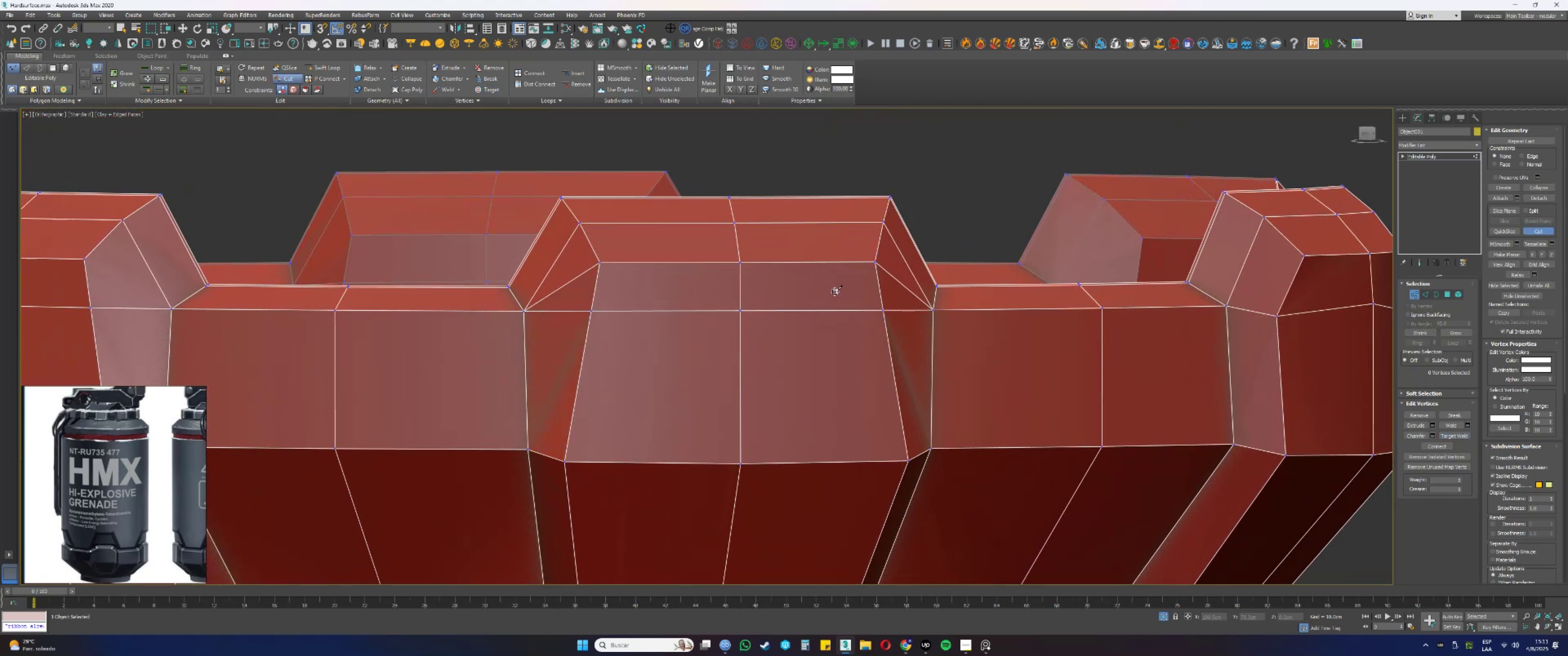 
double_click([881, 270])
 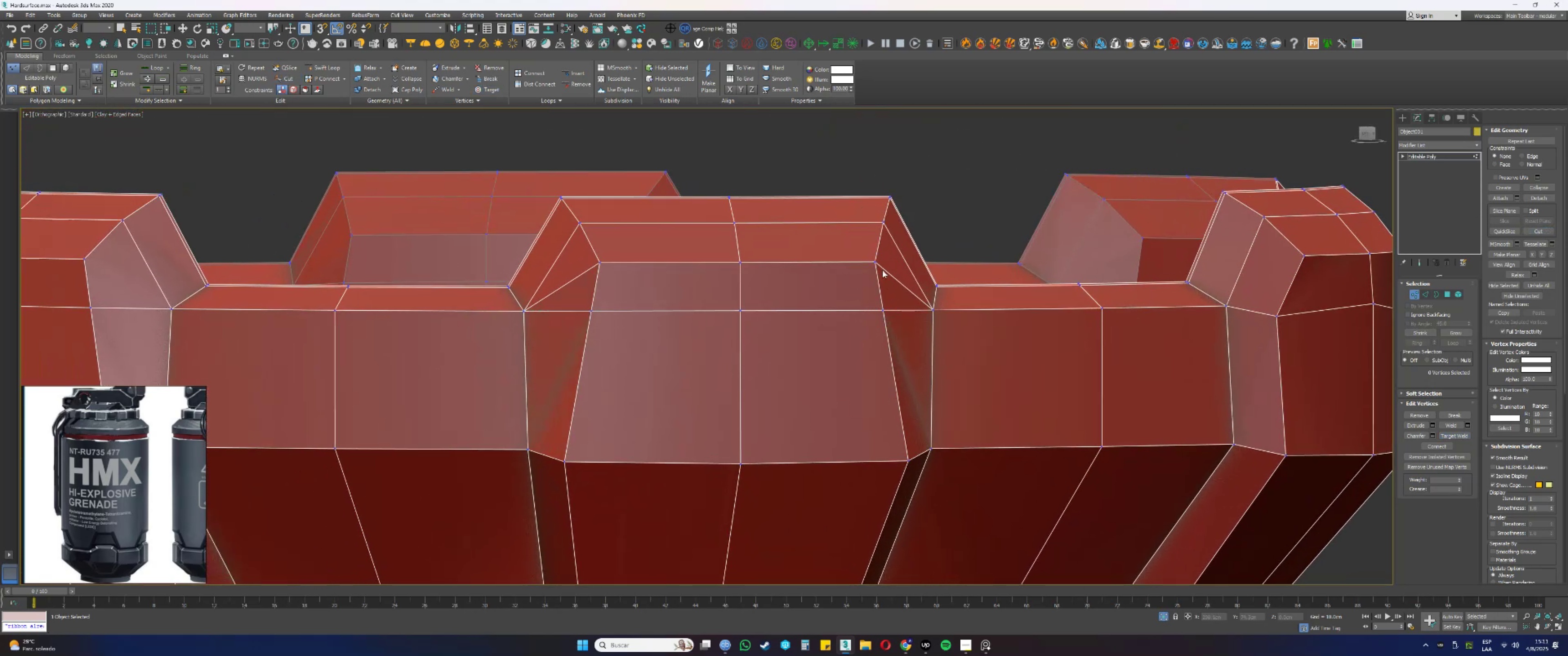 
key(2)
 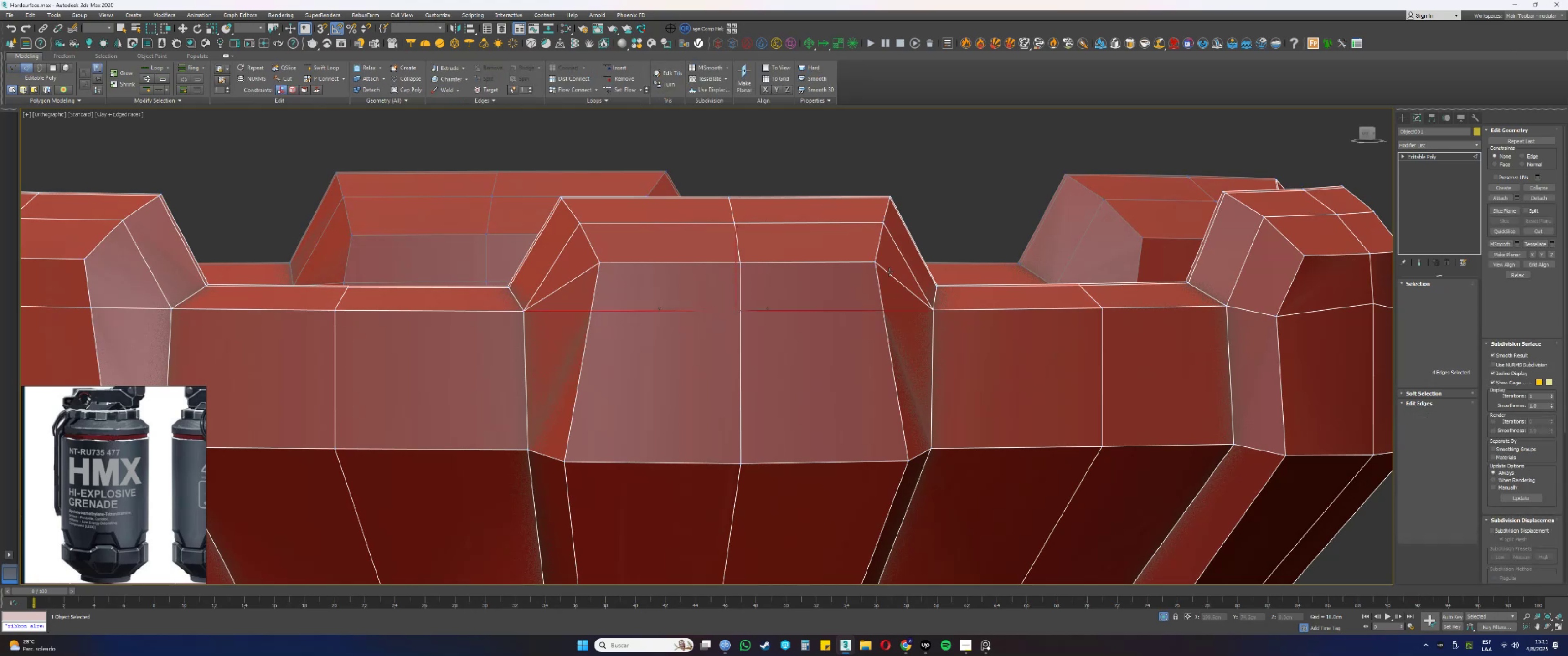 
left_click([890, 272])
 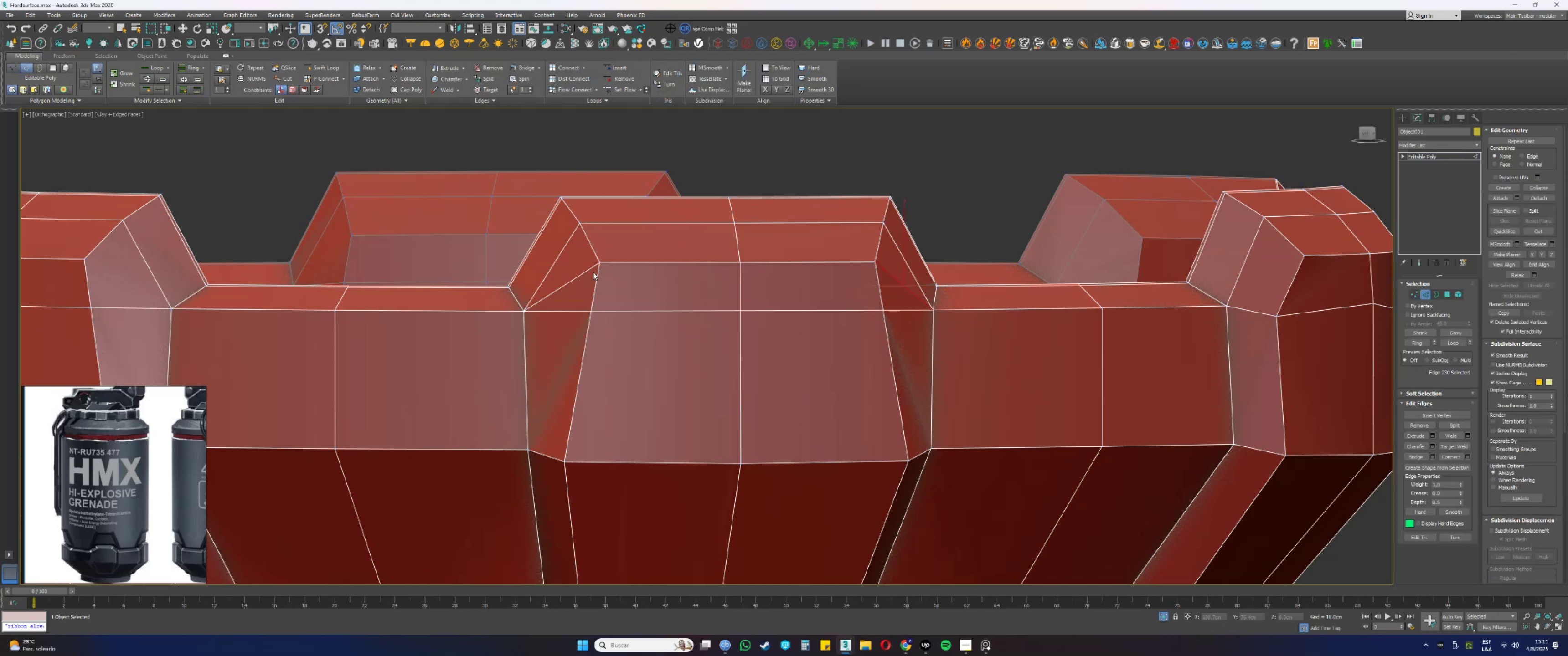 
hold_key(key=ControlLeft, duration=0.35)
left_click([585, 270])
 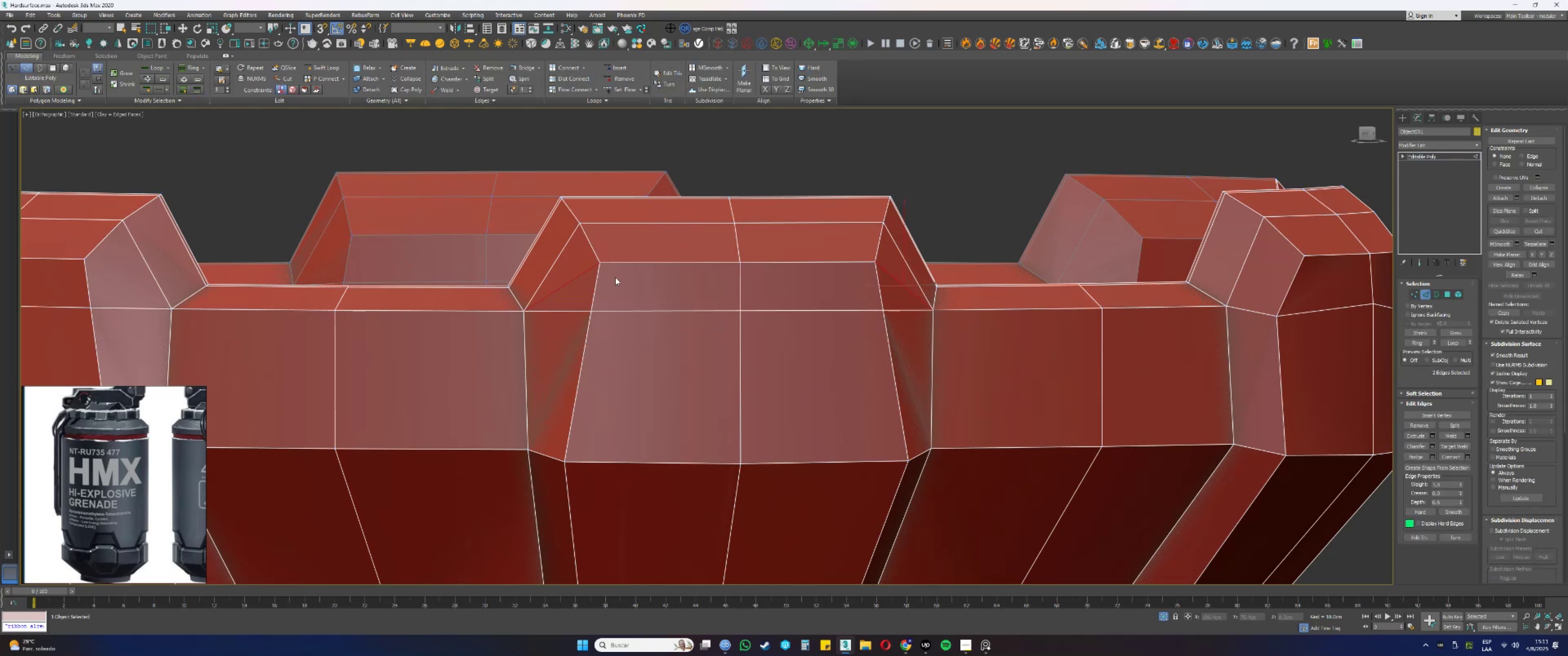 
key(Control+Backspace)
 